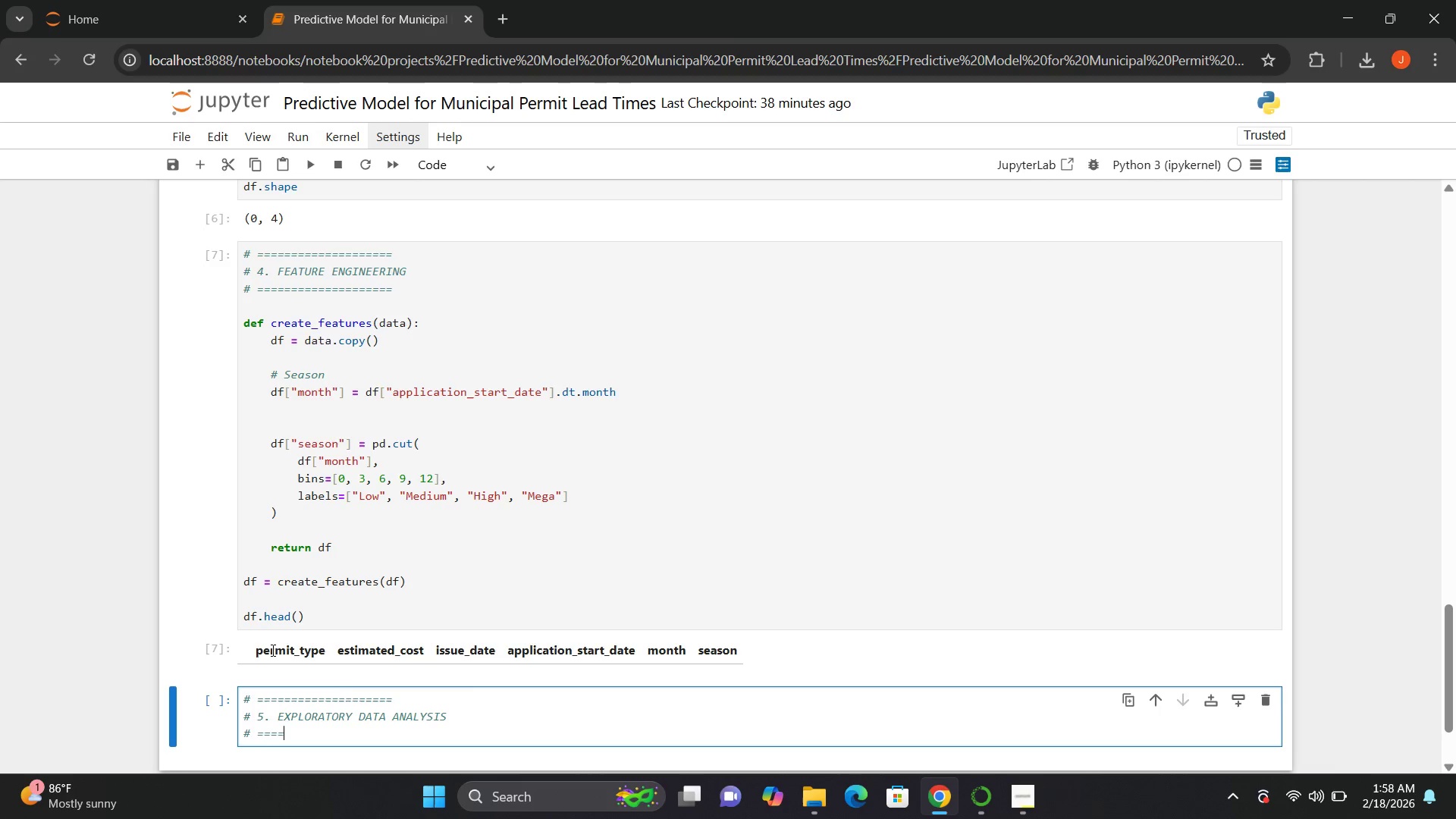 
key(Equal)
 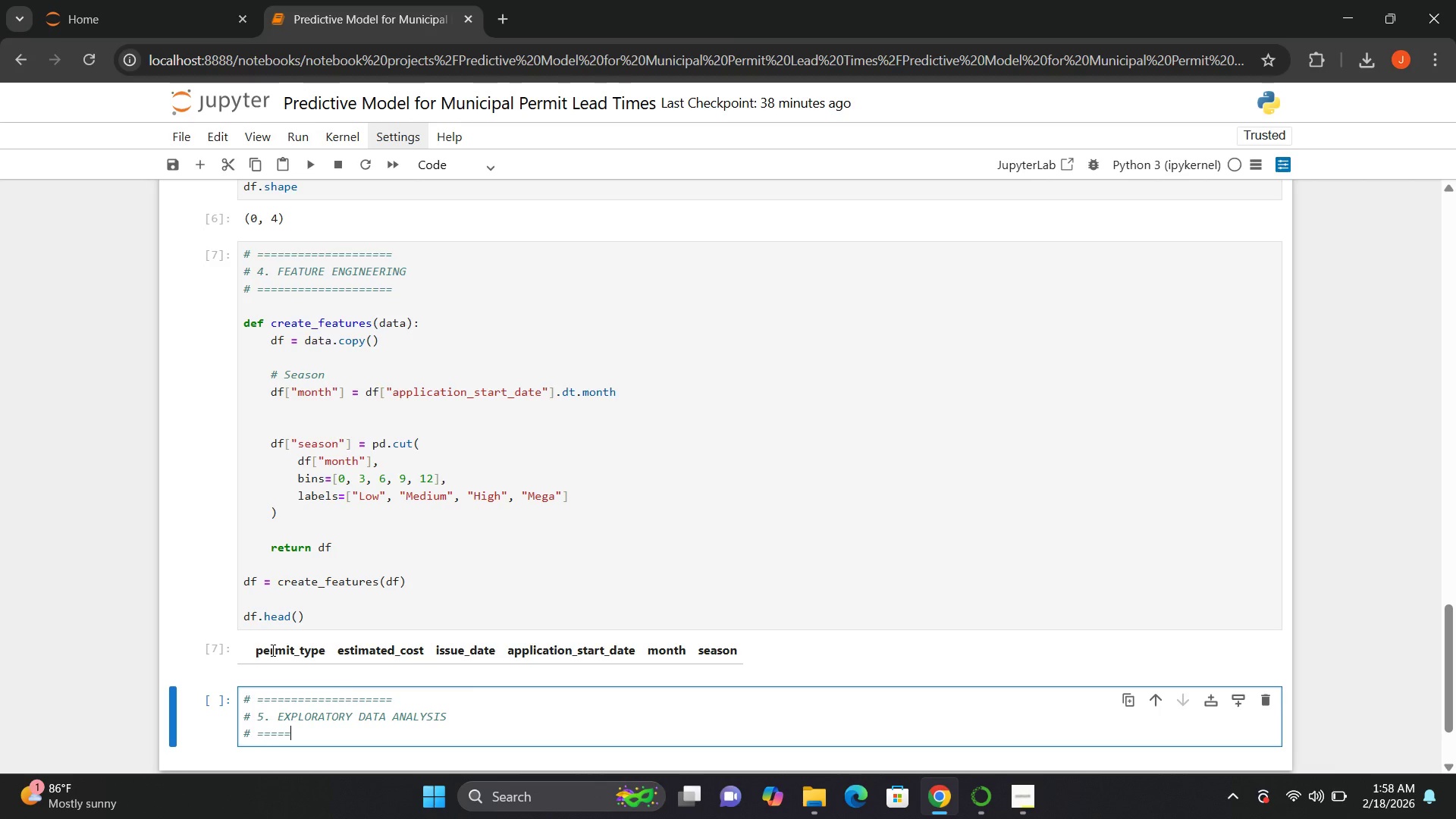 
key(Equal)
 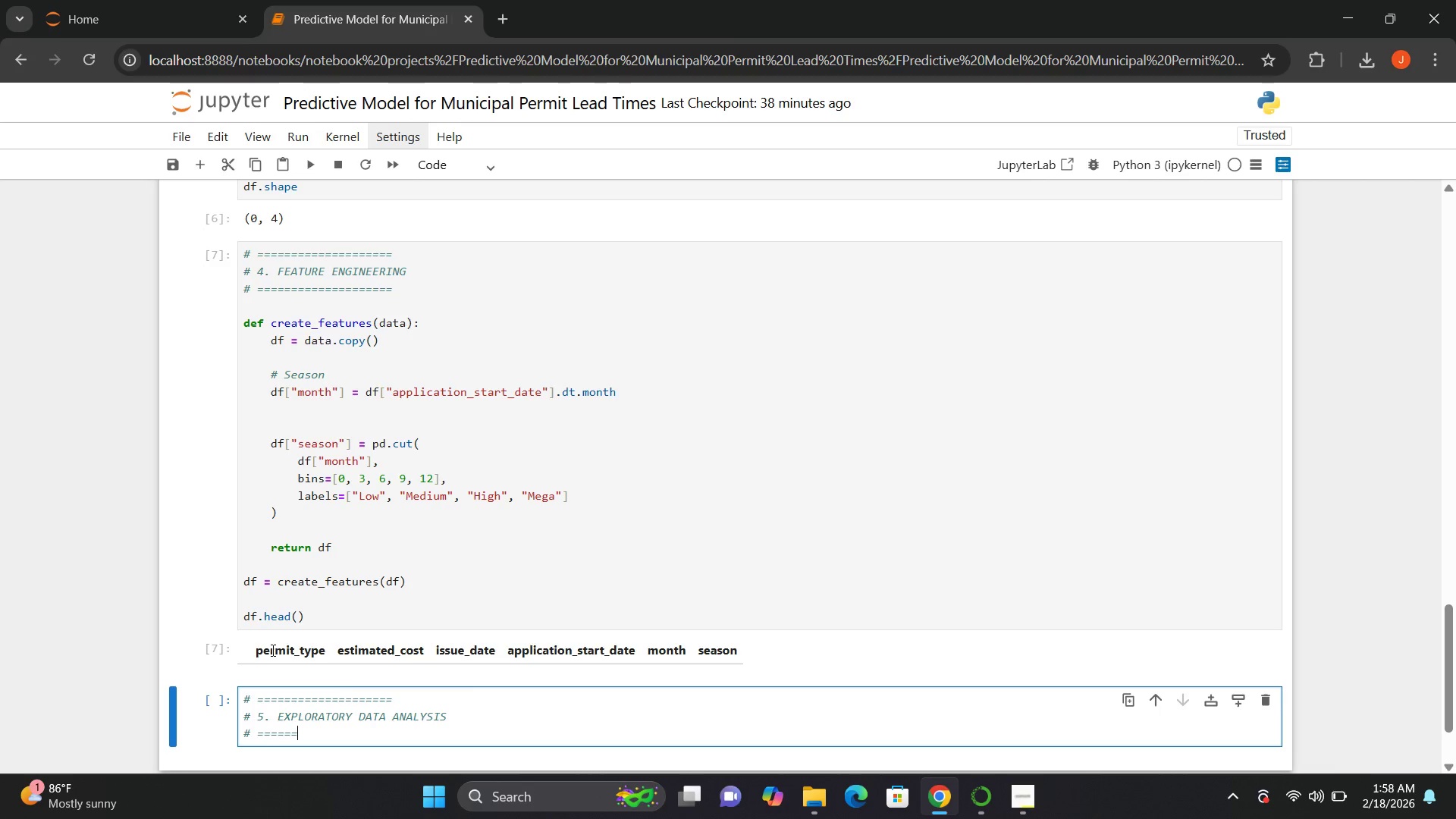 
key(Equal)
 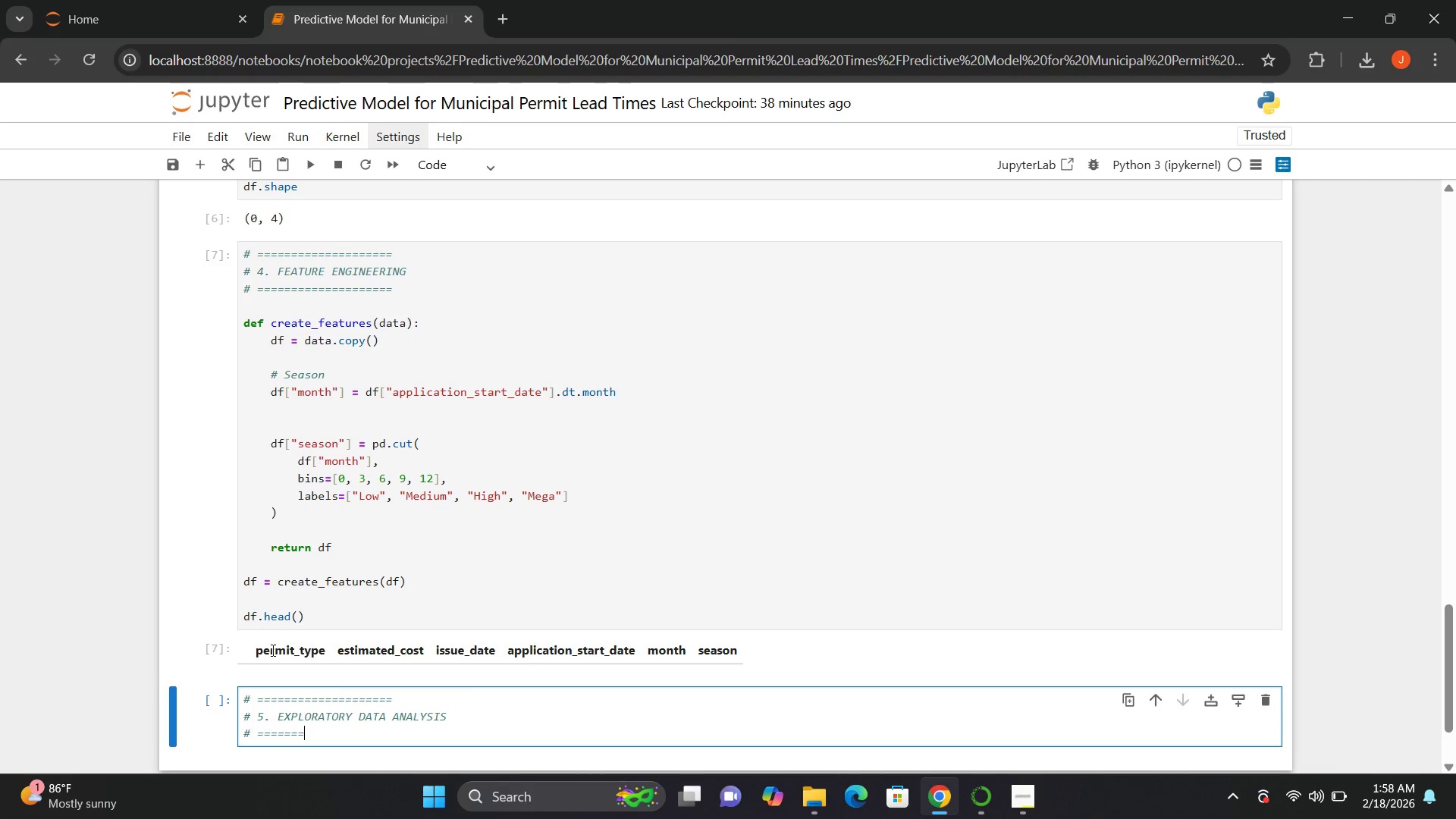 
key(Equal)
 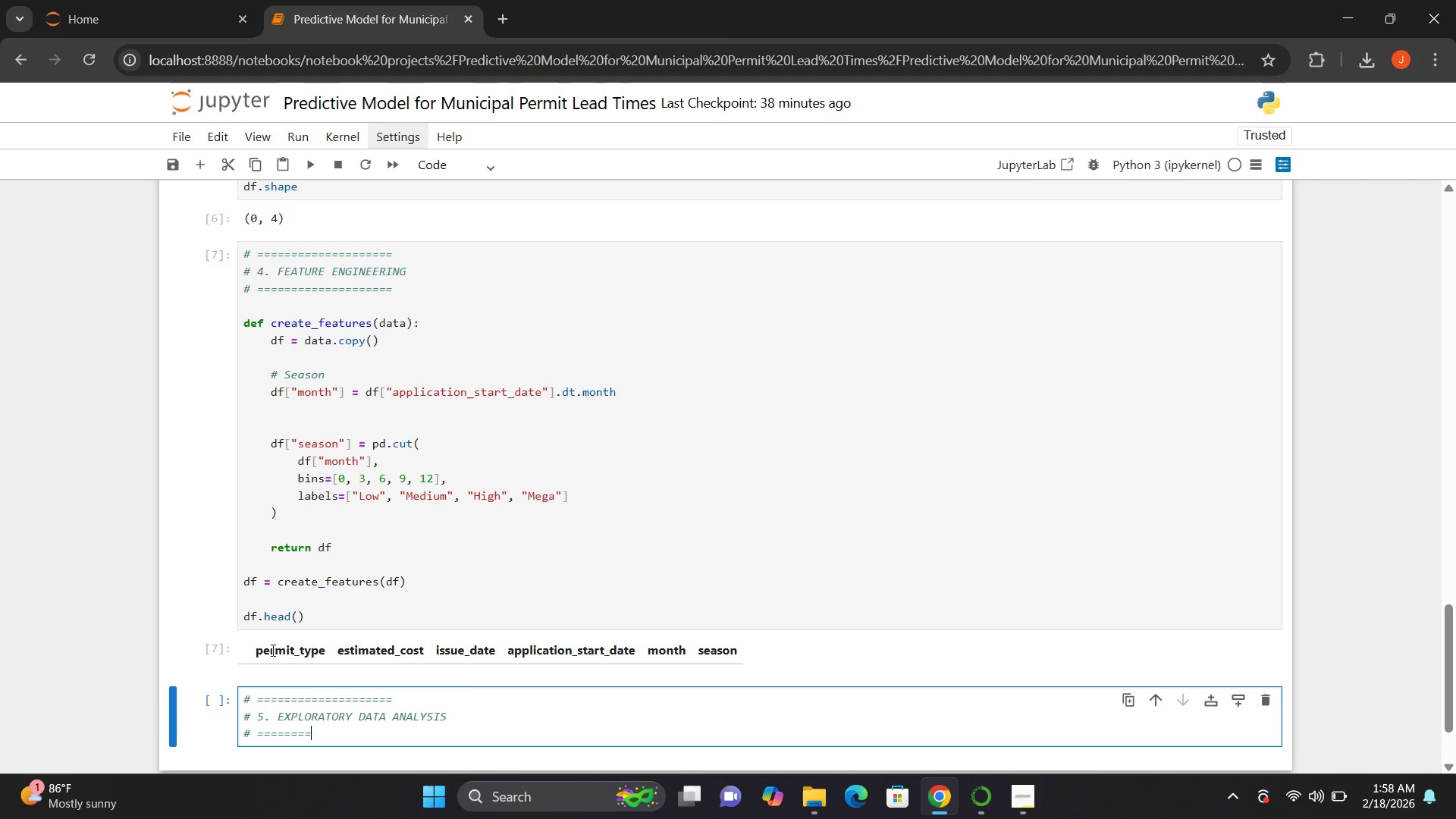 
key(Equal)
 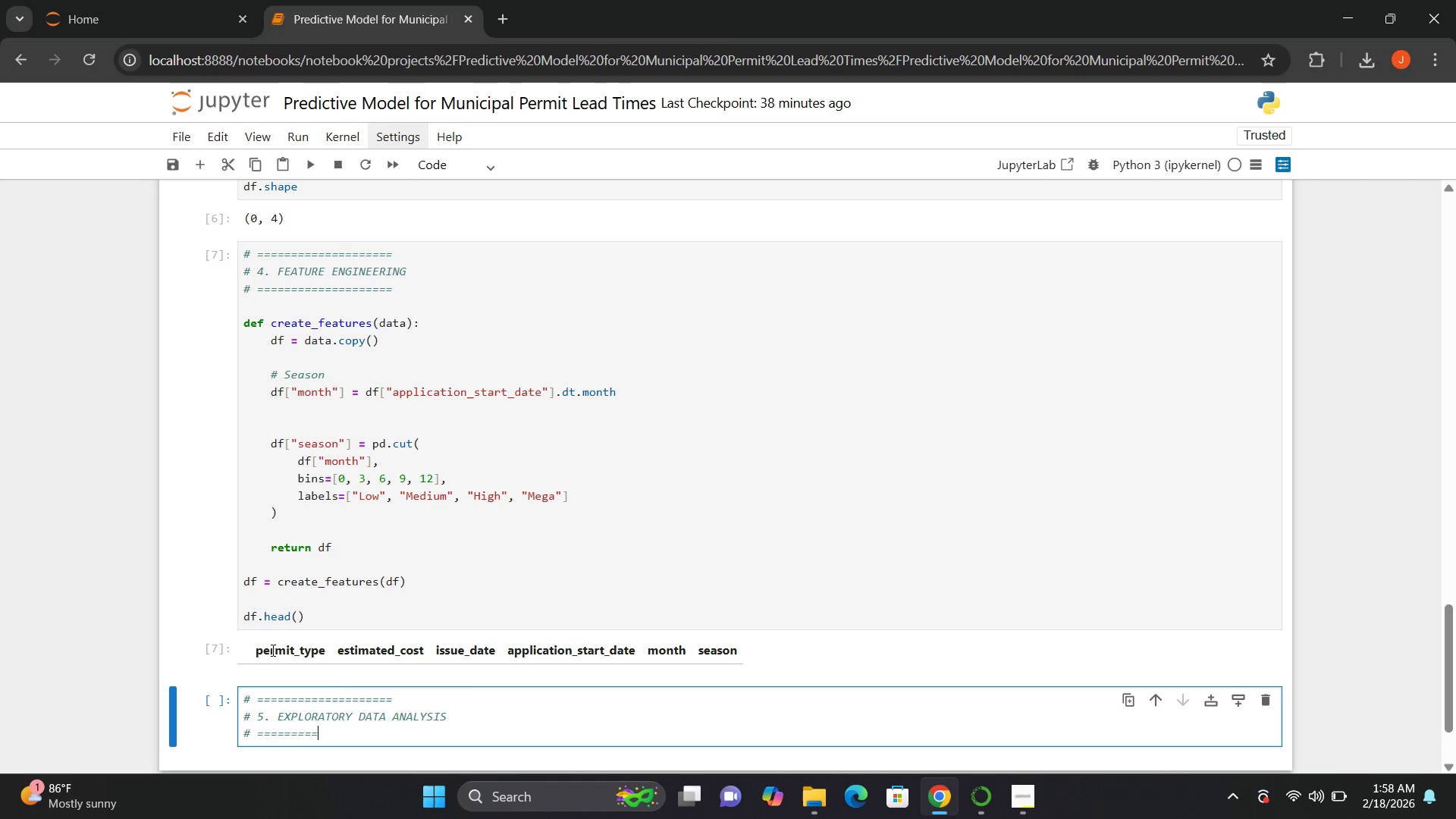 
key(Equal)
 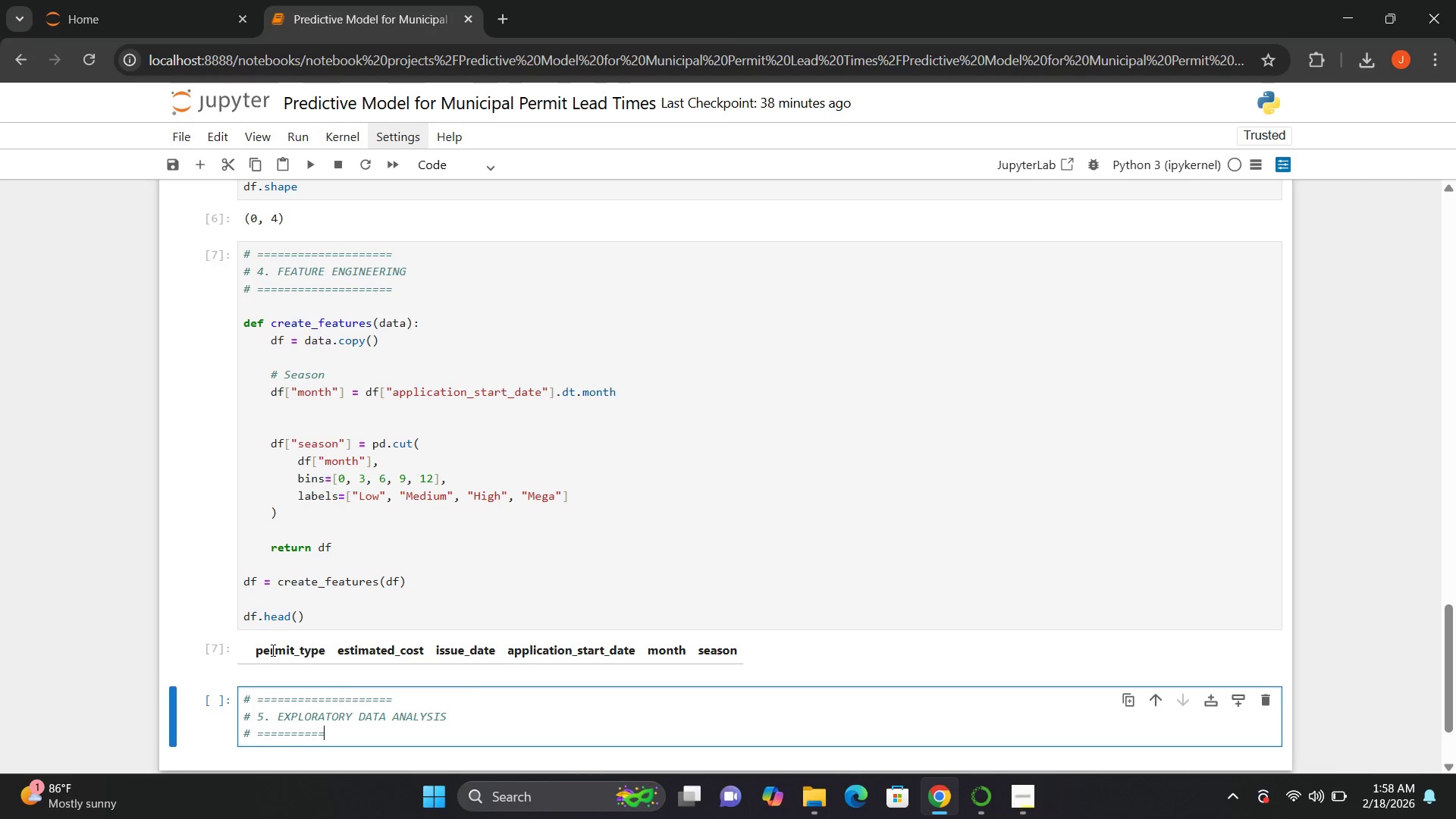 
key(Equal)
 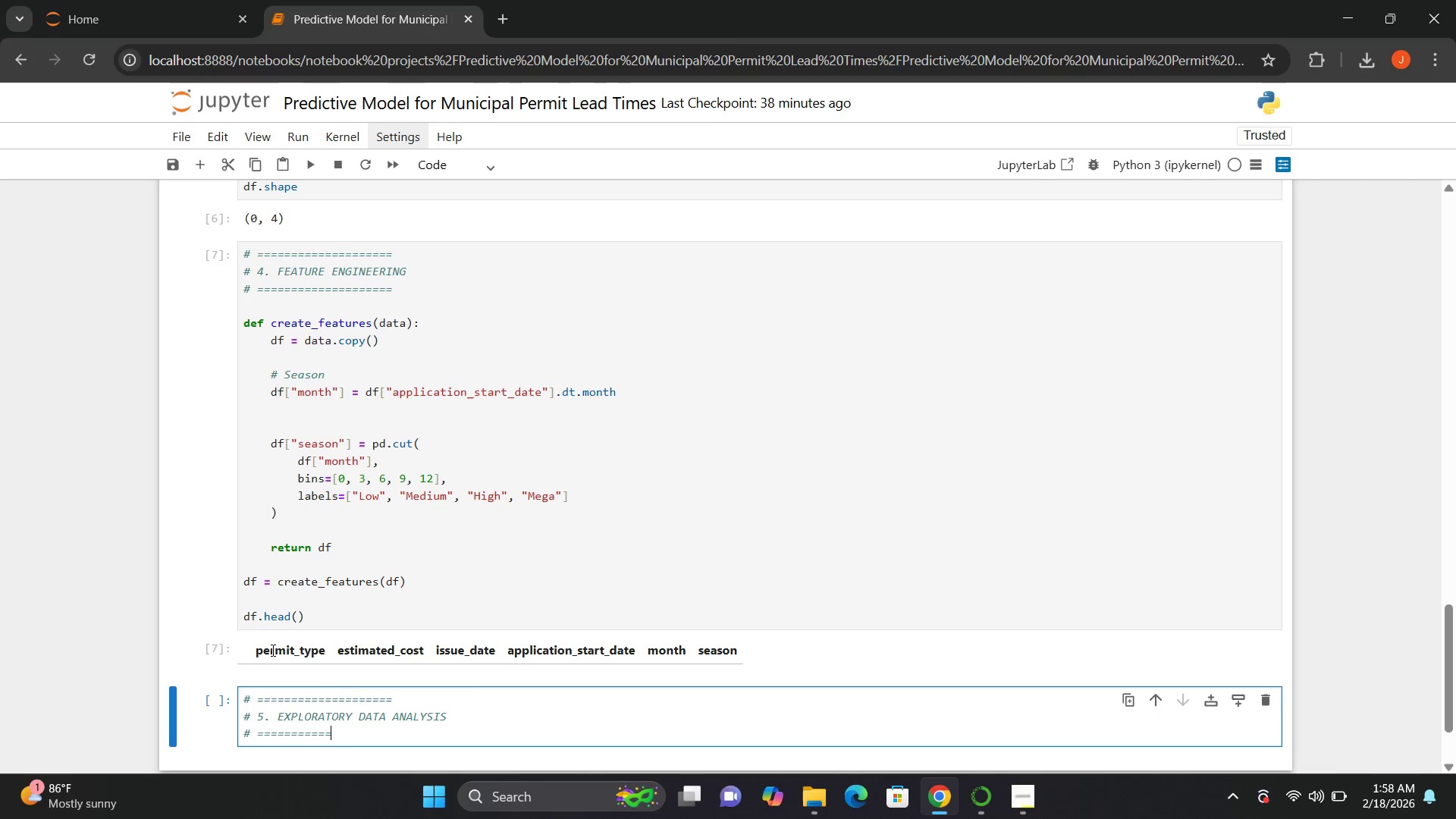 
key(Equal)
 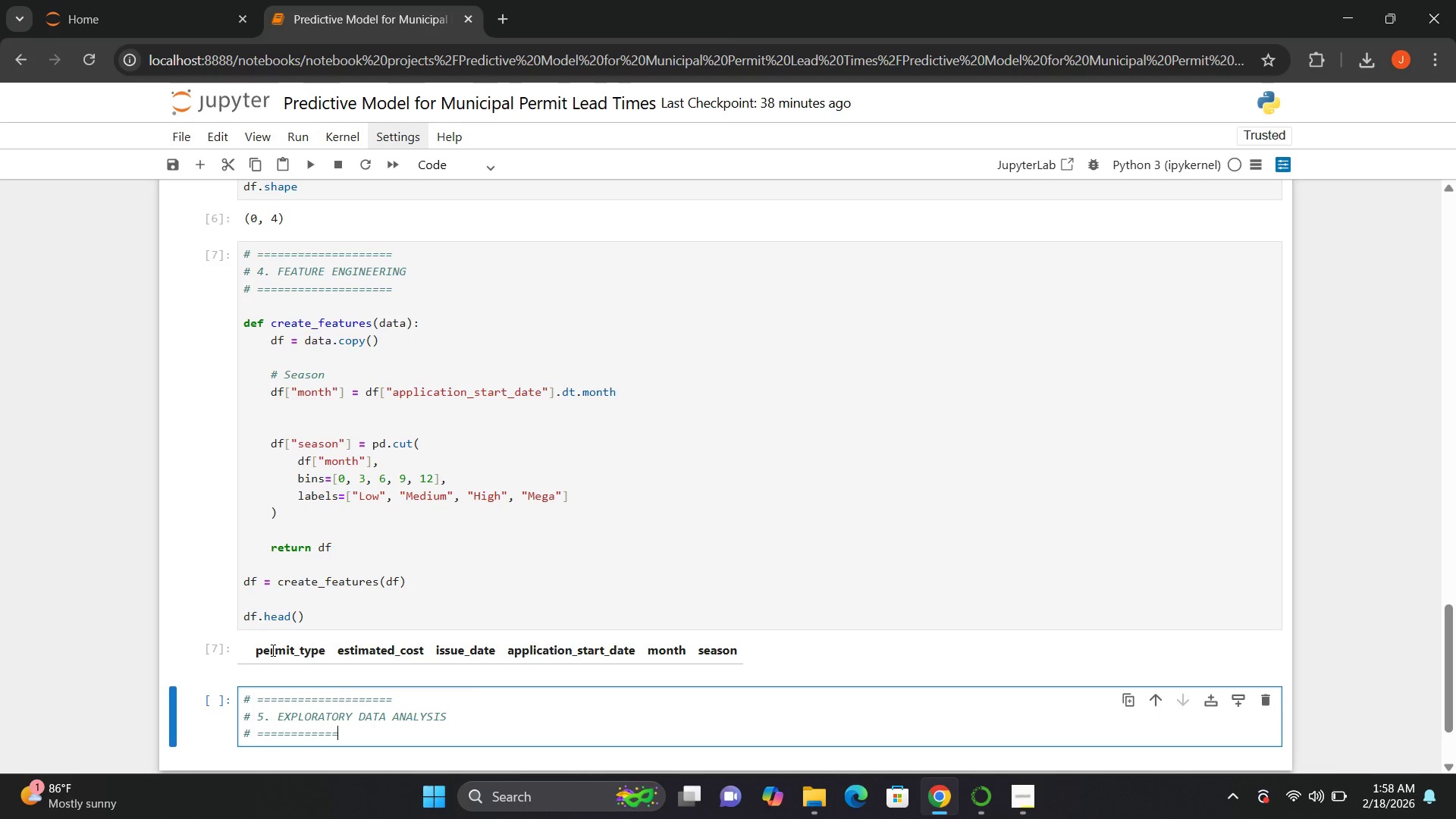 
key(Equal)
 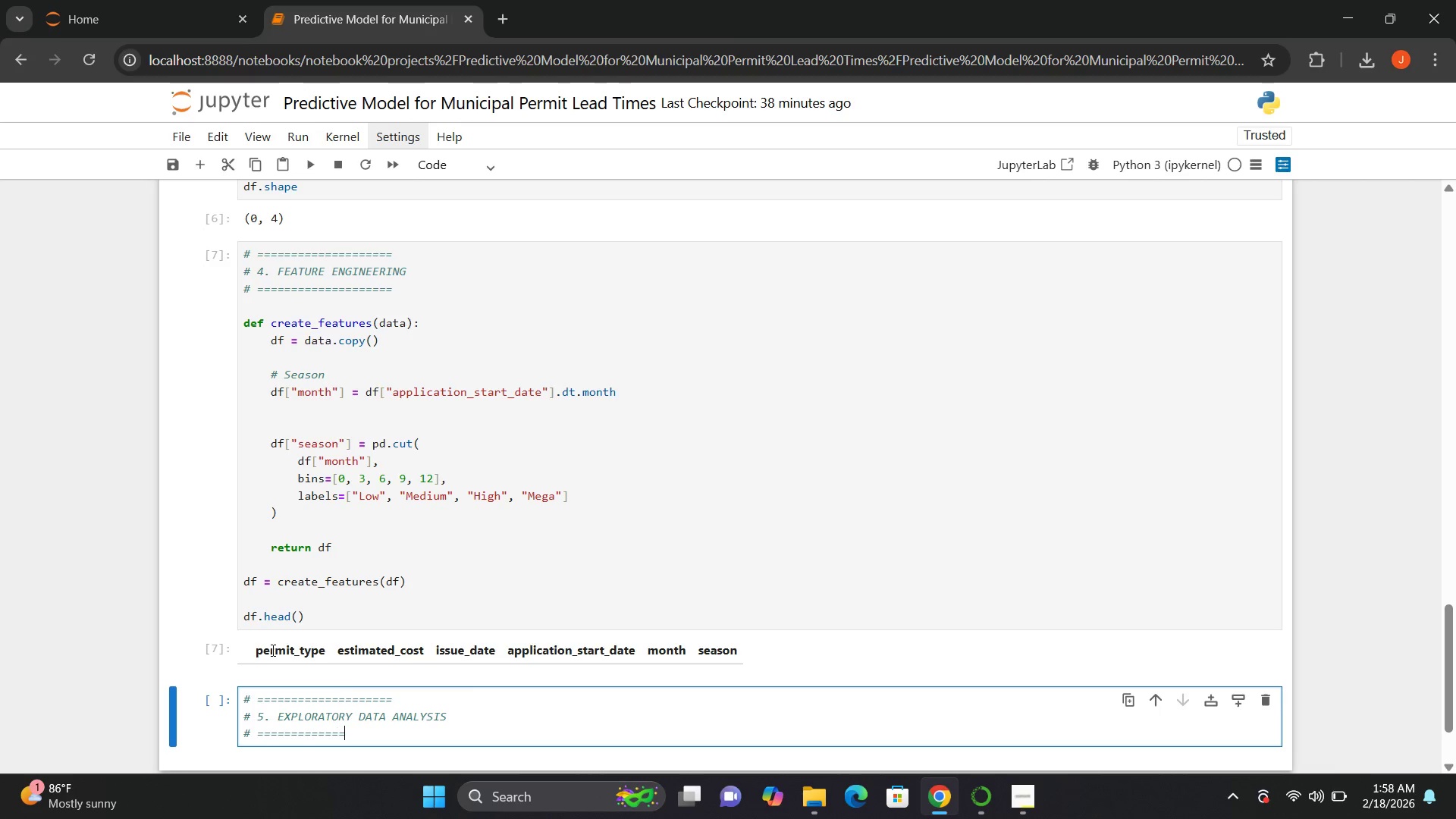 
key(Equal)
 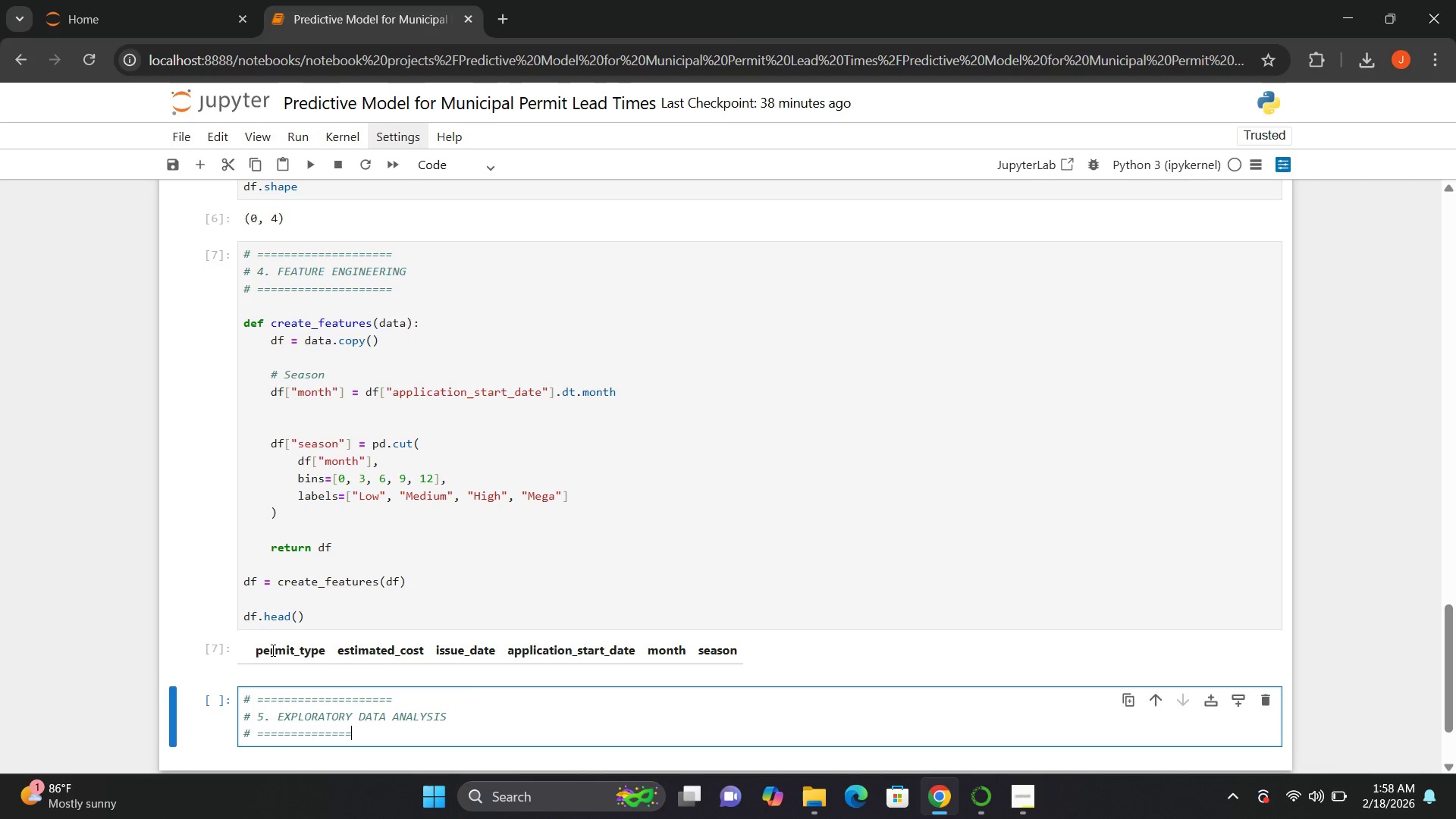 
key(Equal)
 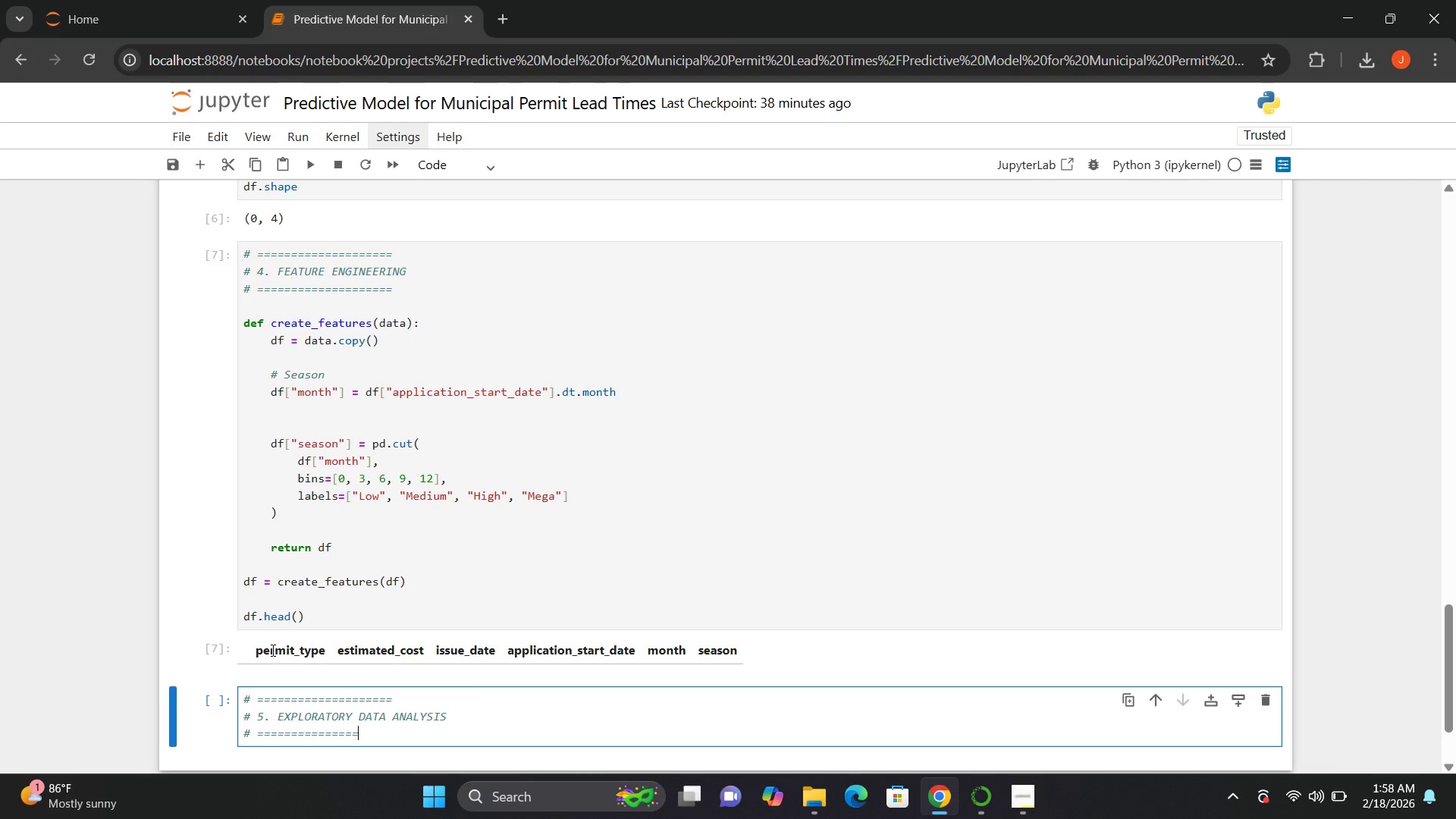 
key(Equal)
 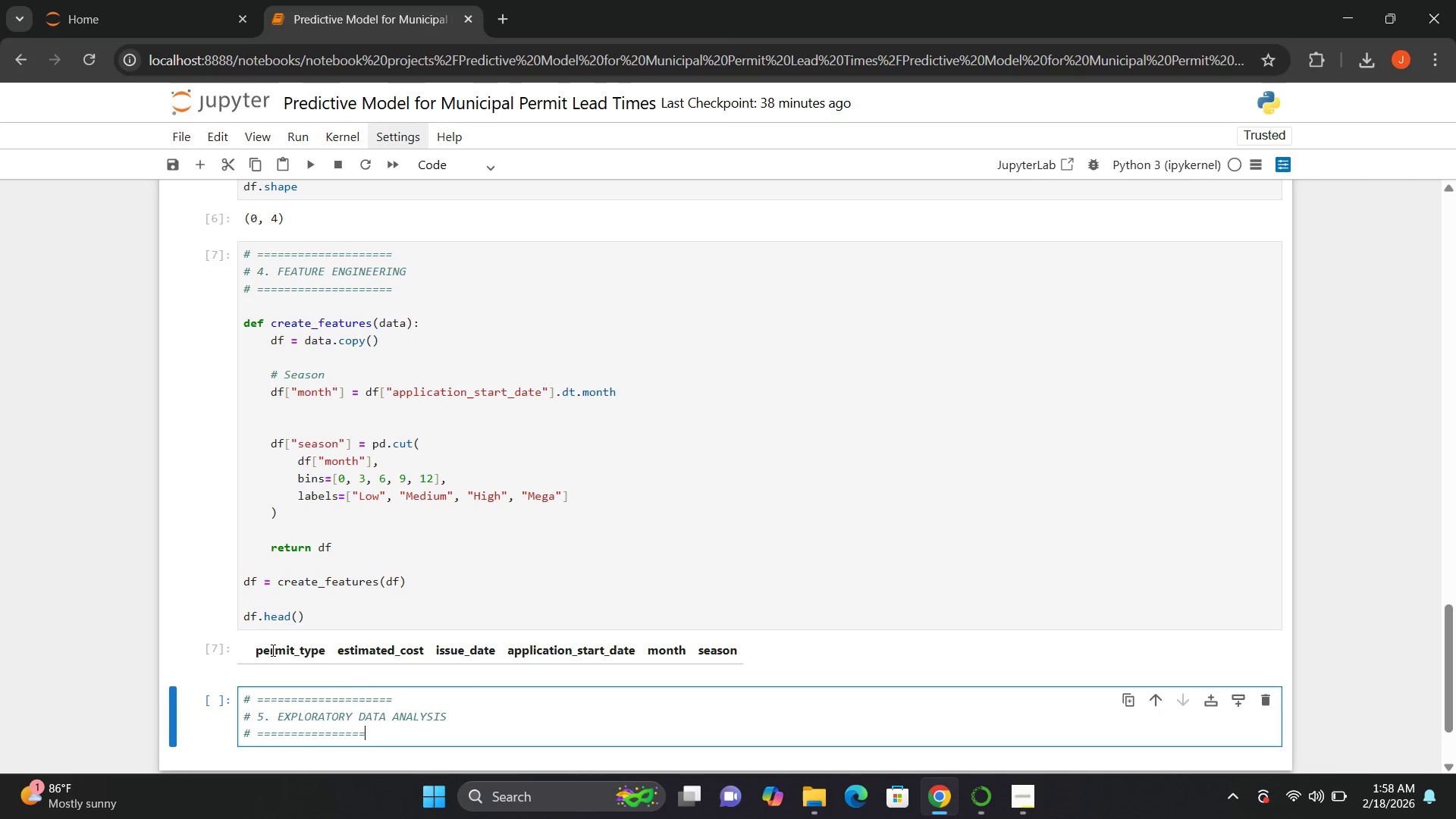 
key(Equal)
 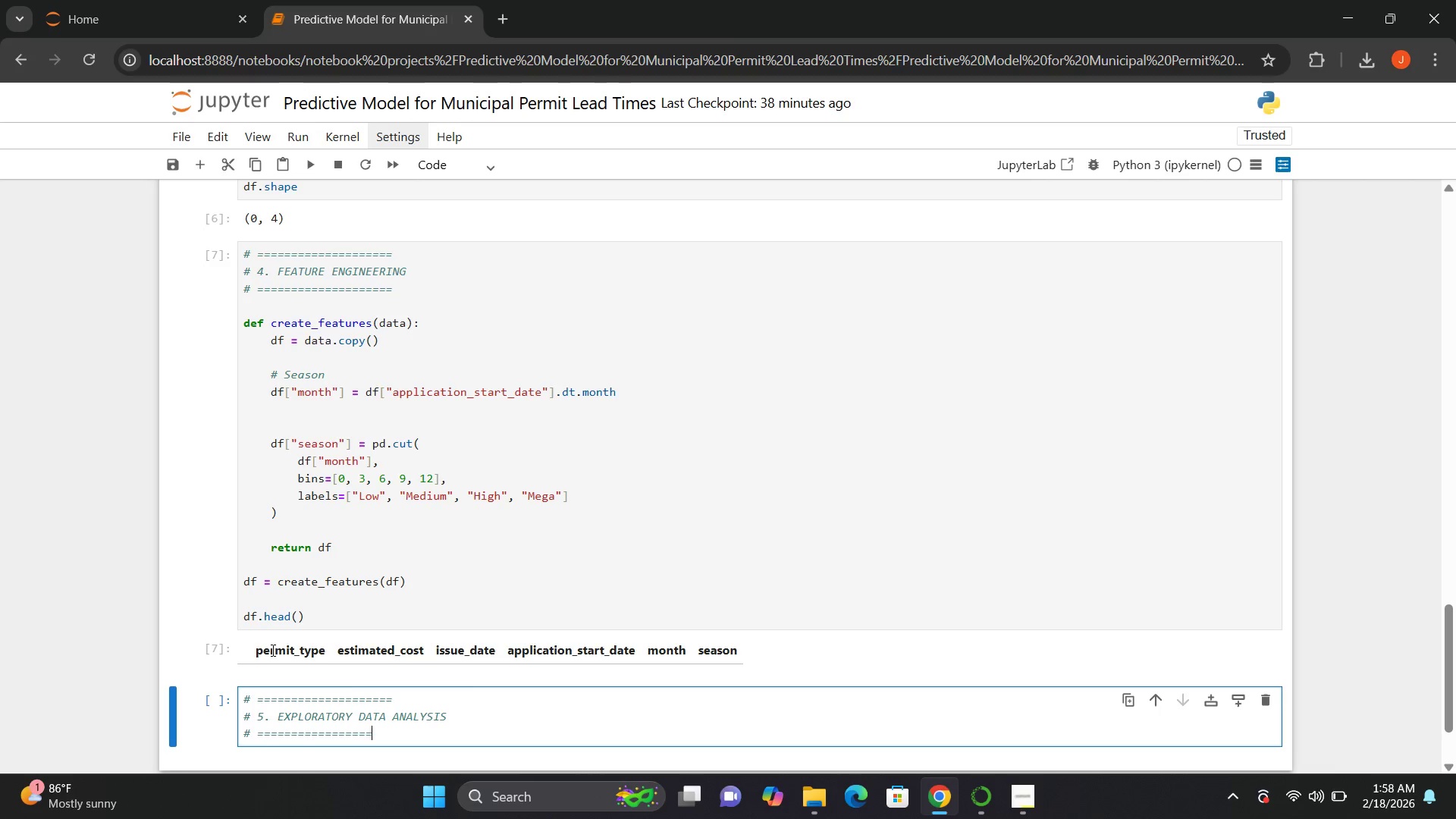 
key(Equal)
 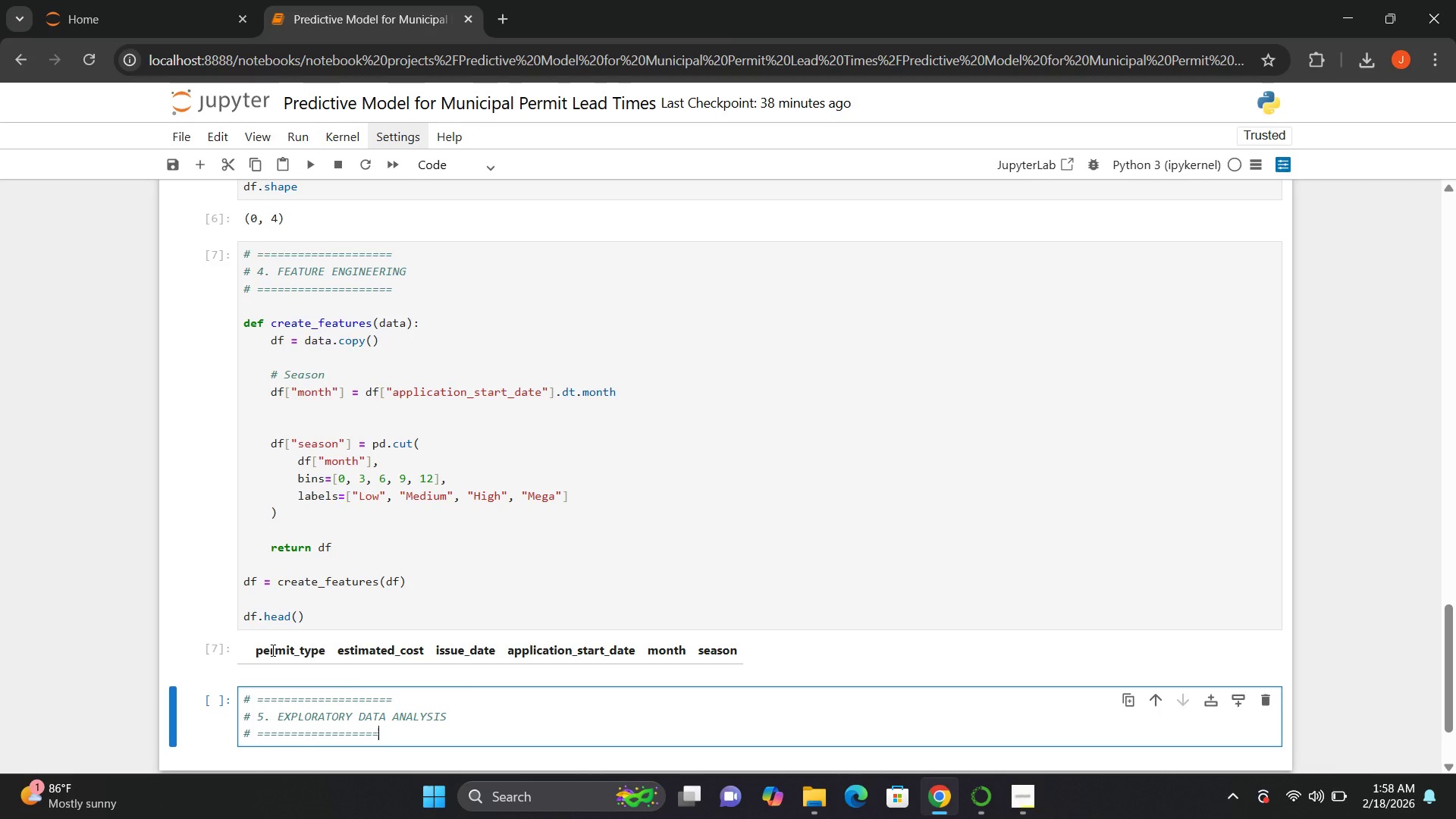 
key(Equal)
 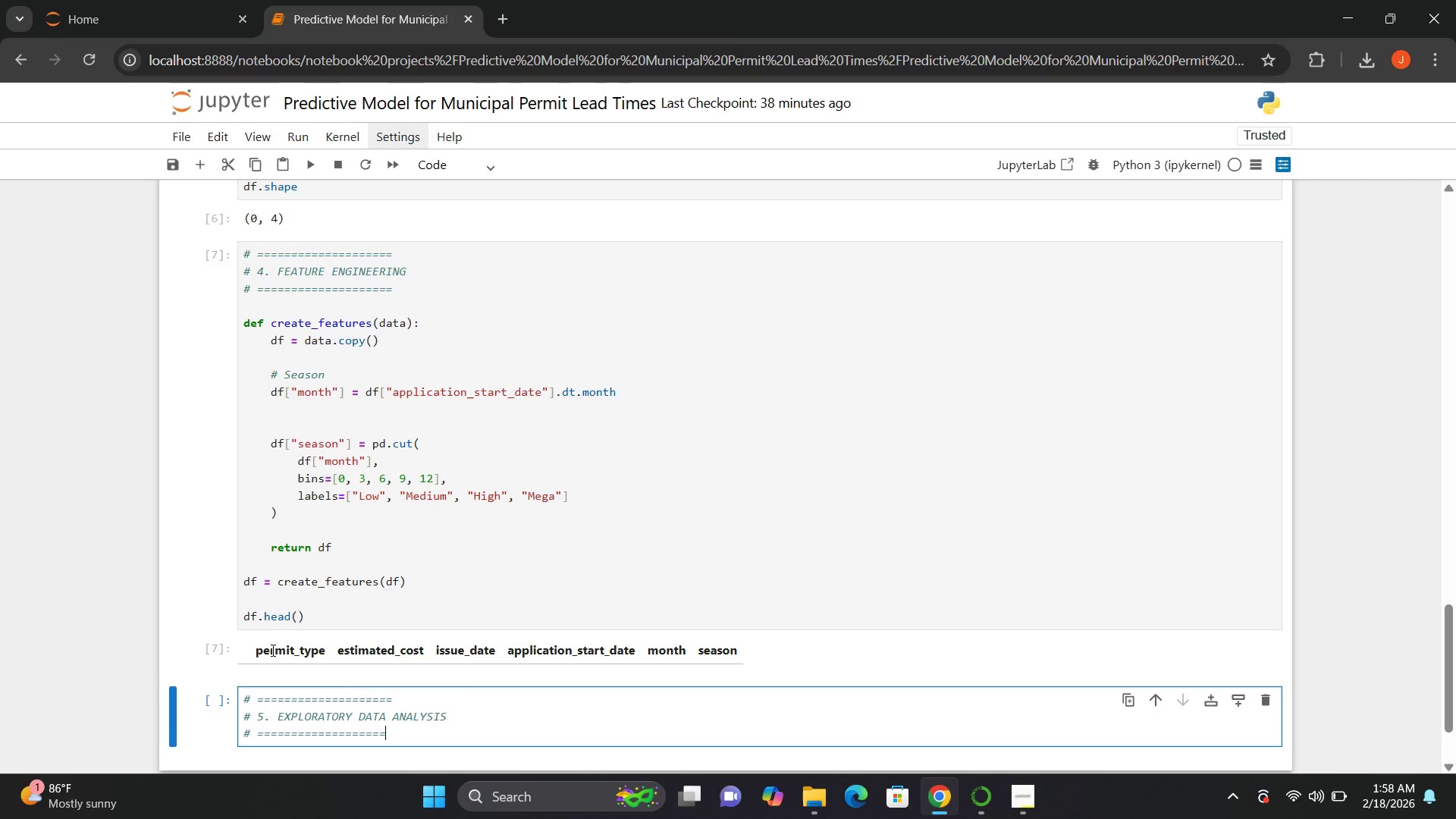 
key(Equal)
 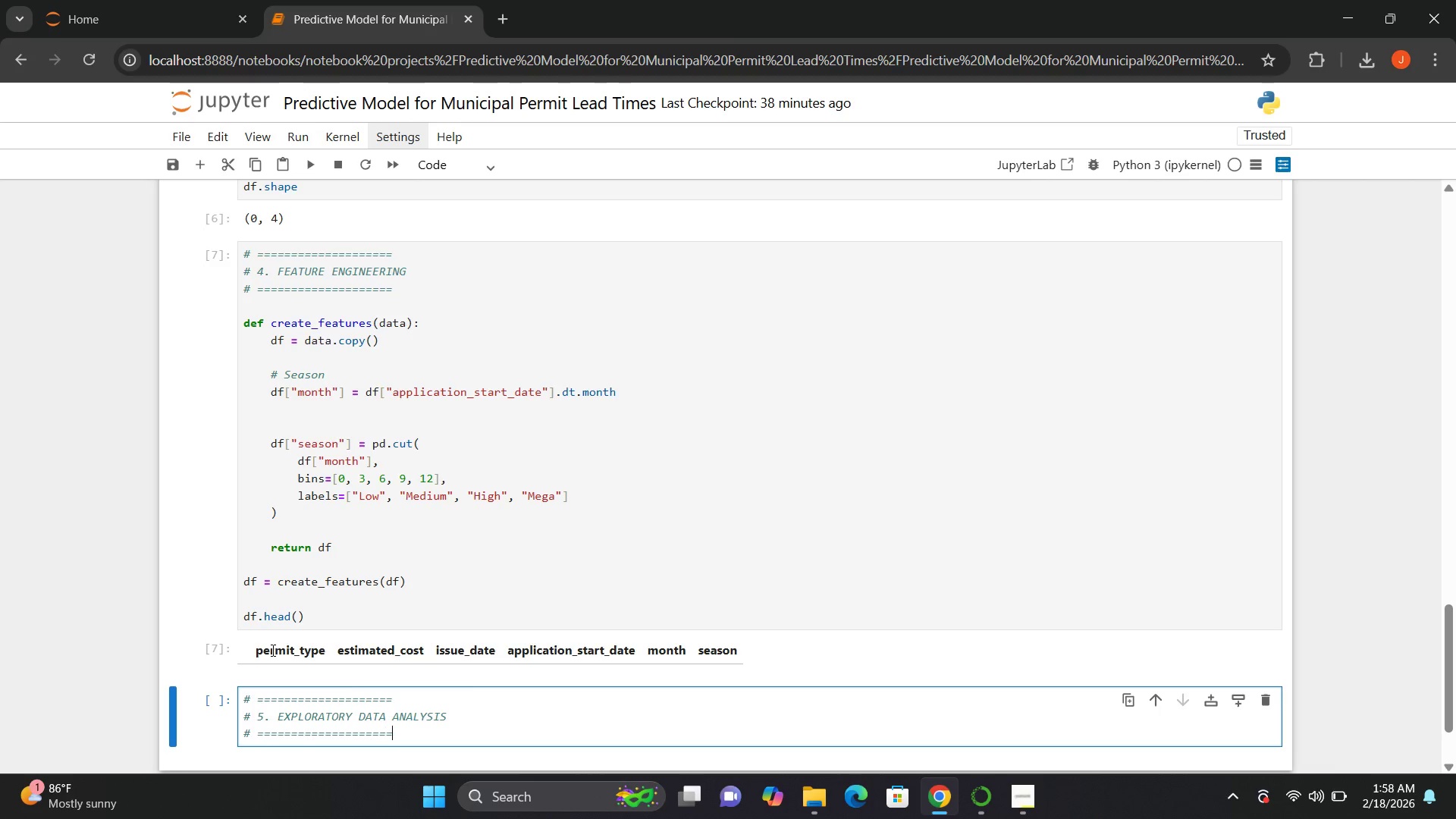 
key(Equal)
 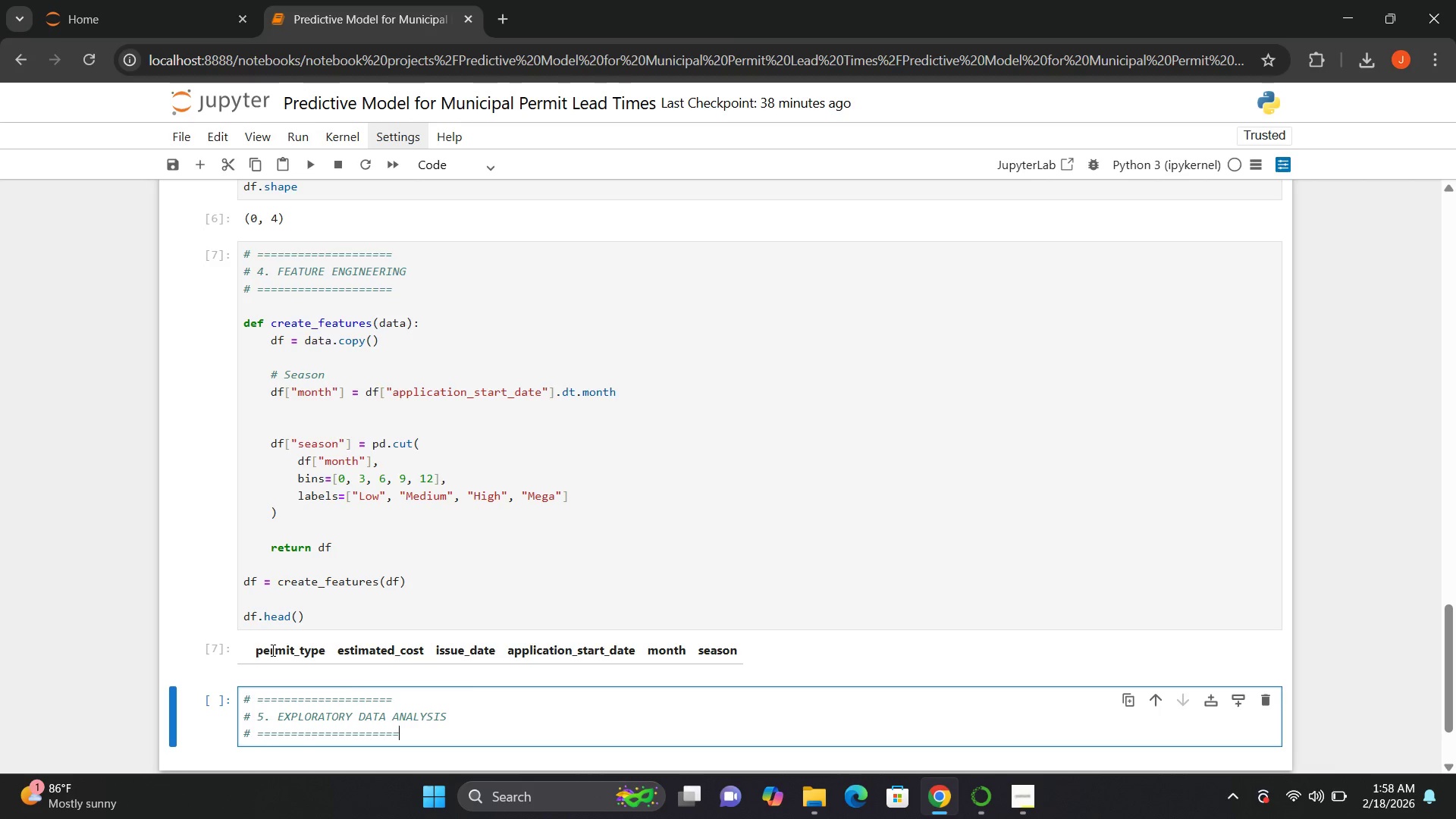 
key(Equal)
 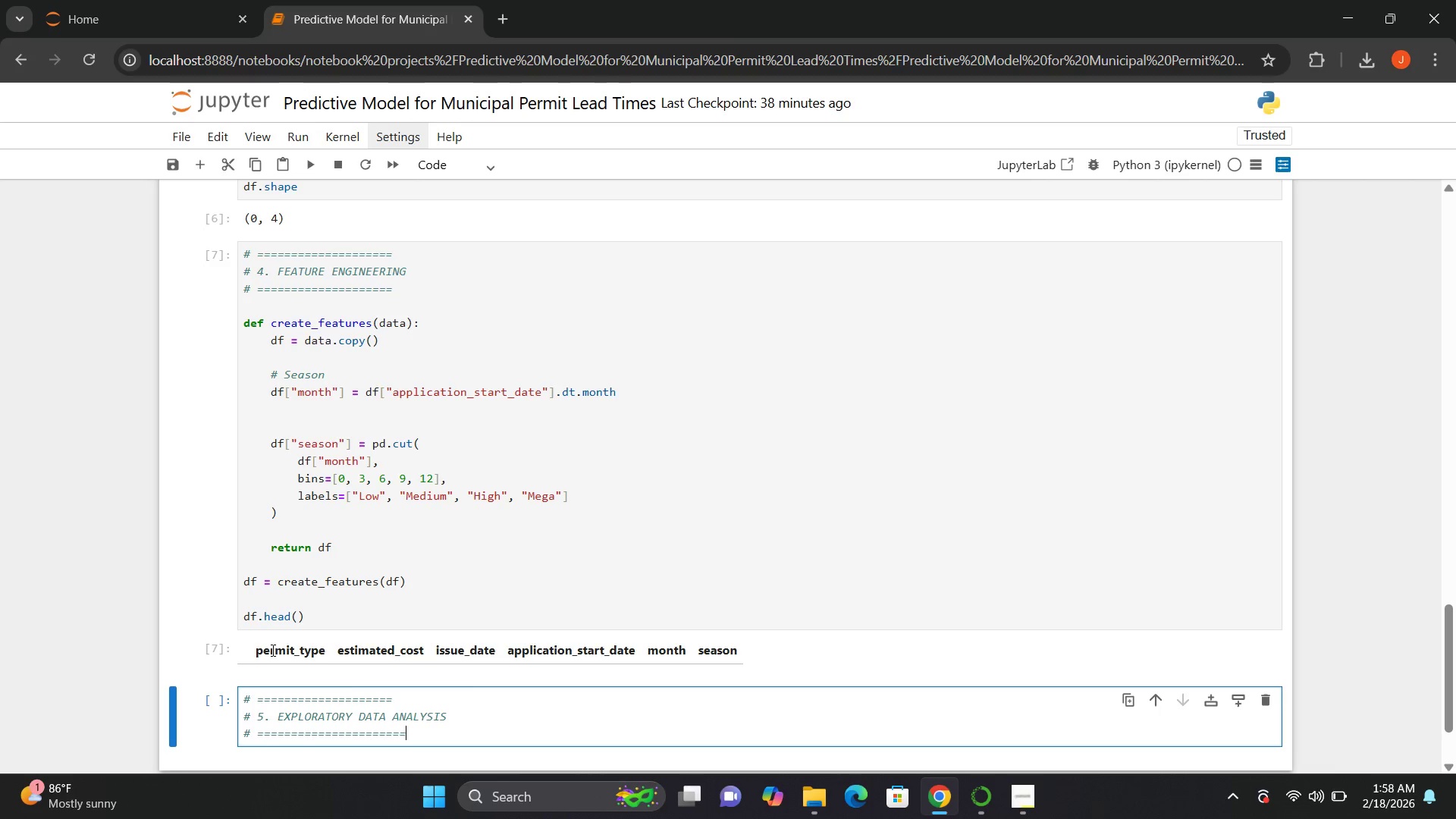 
key(Equal)
 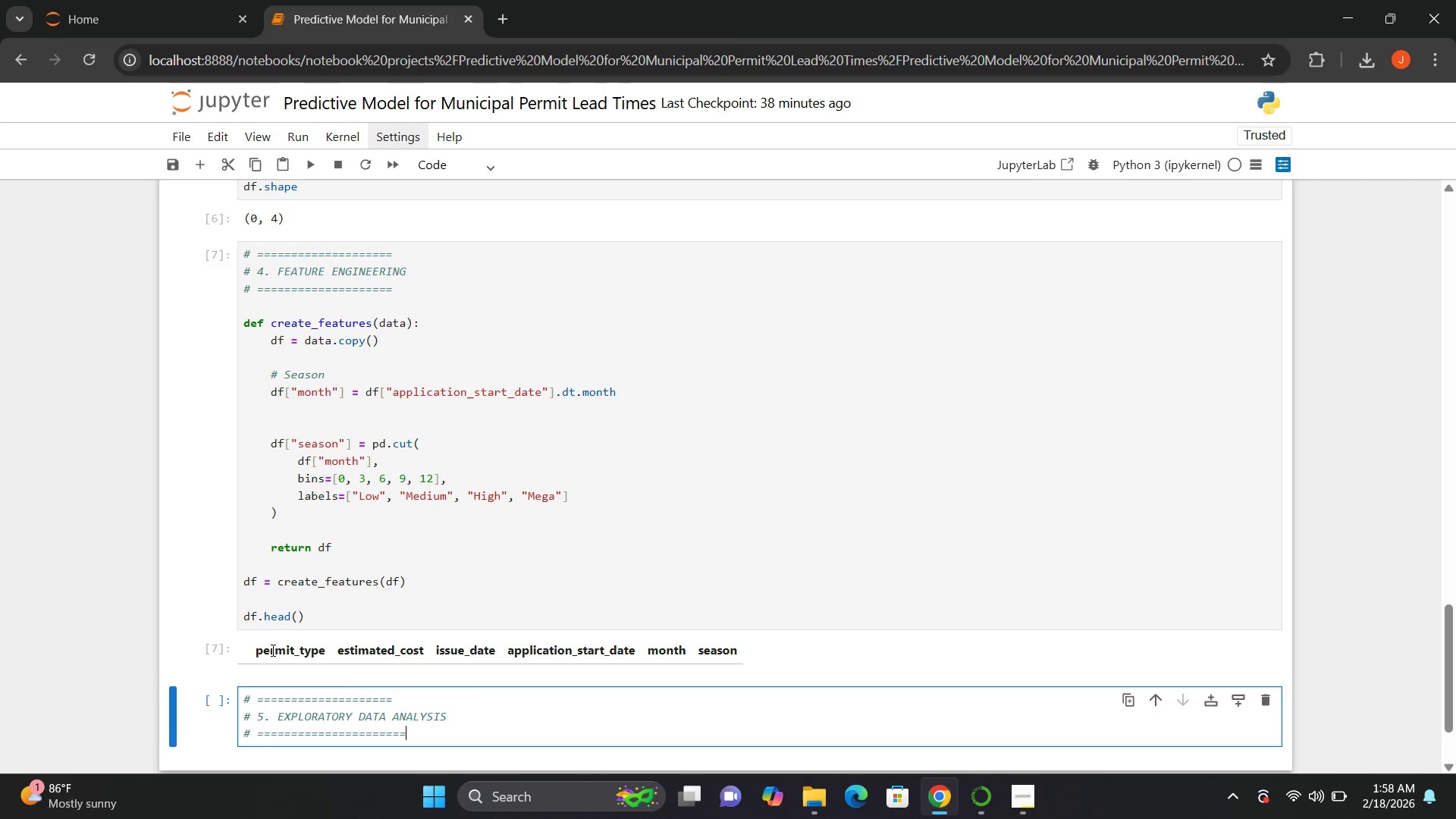 
key(Equal)
 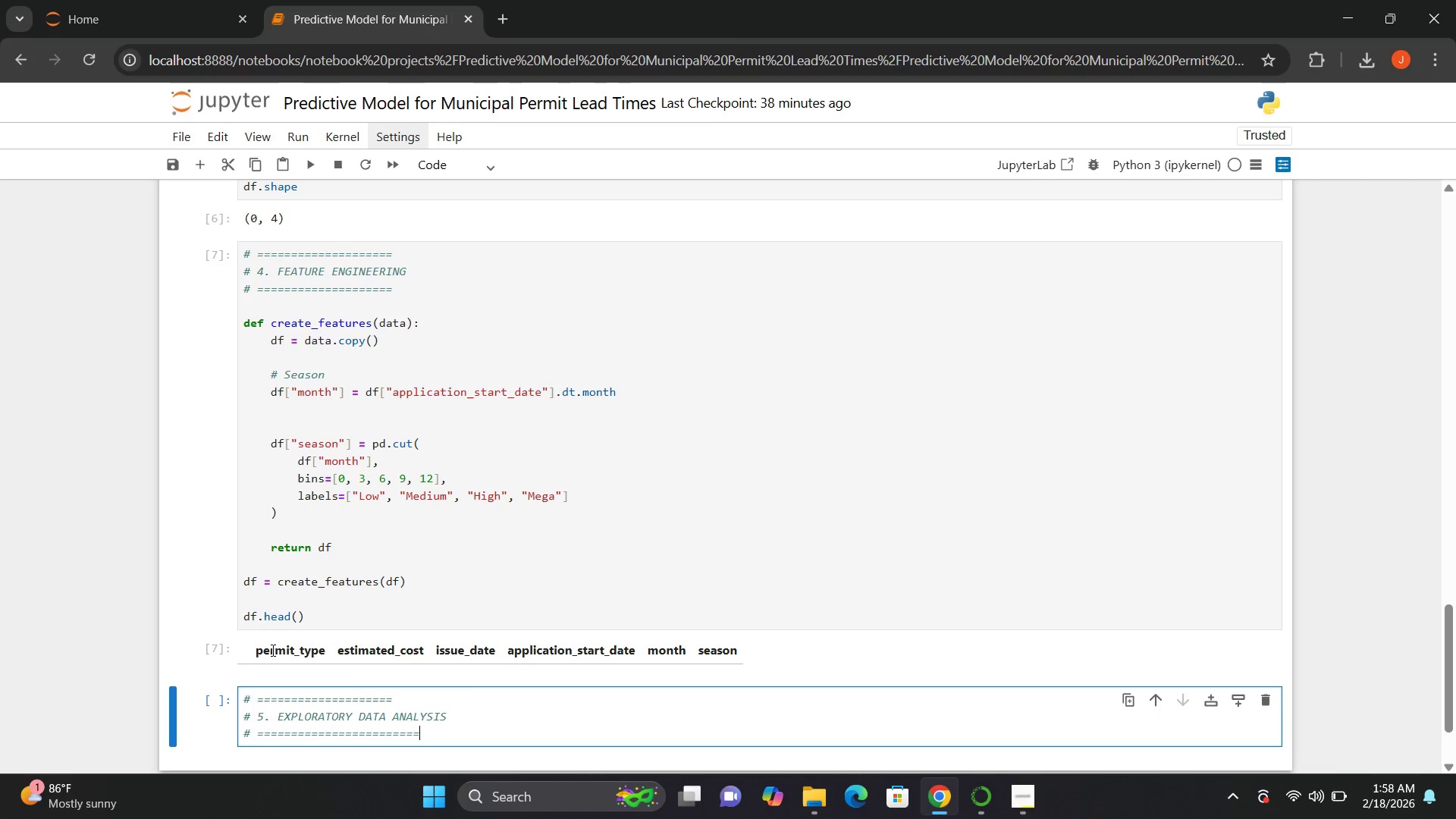 
key(Equal)
 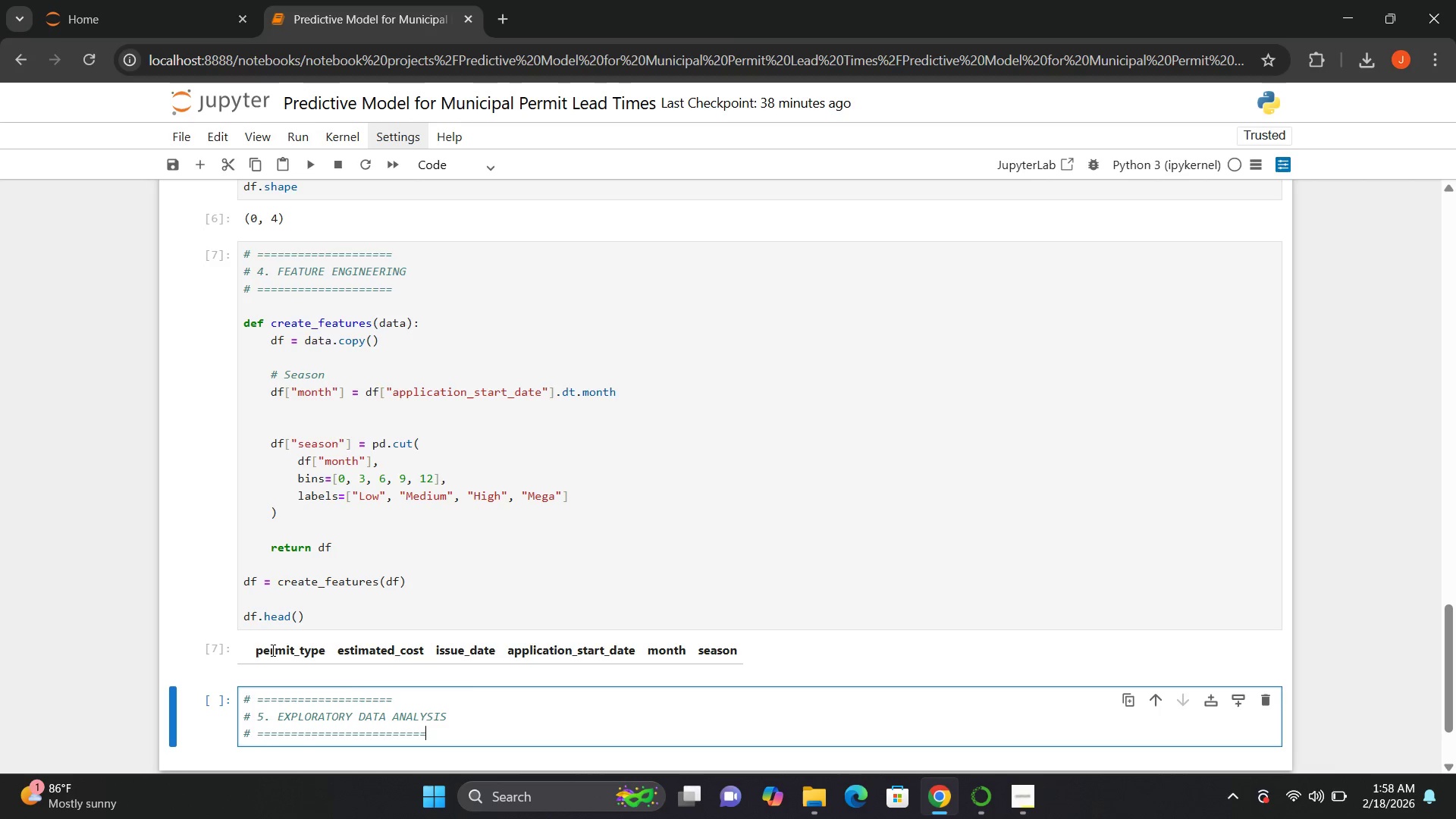 
key(Equal)
 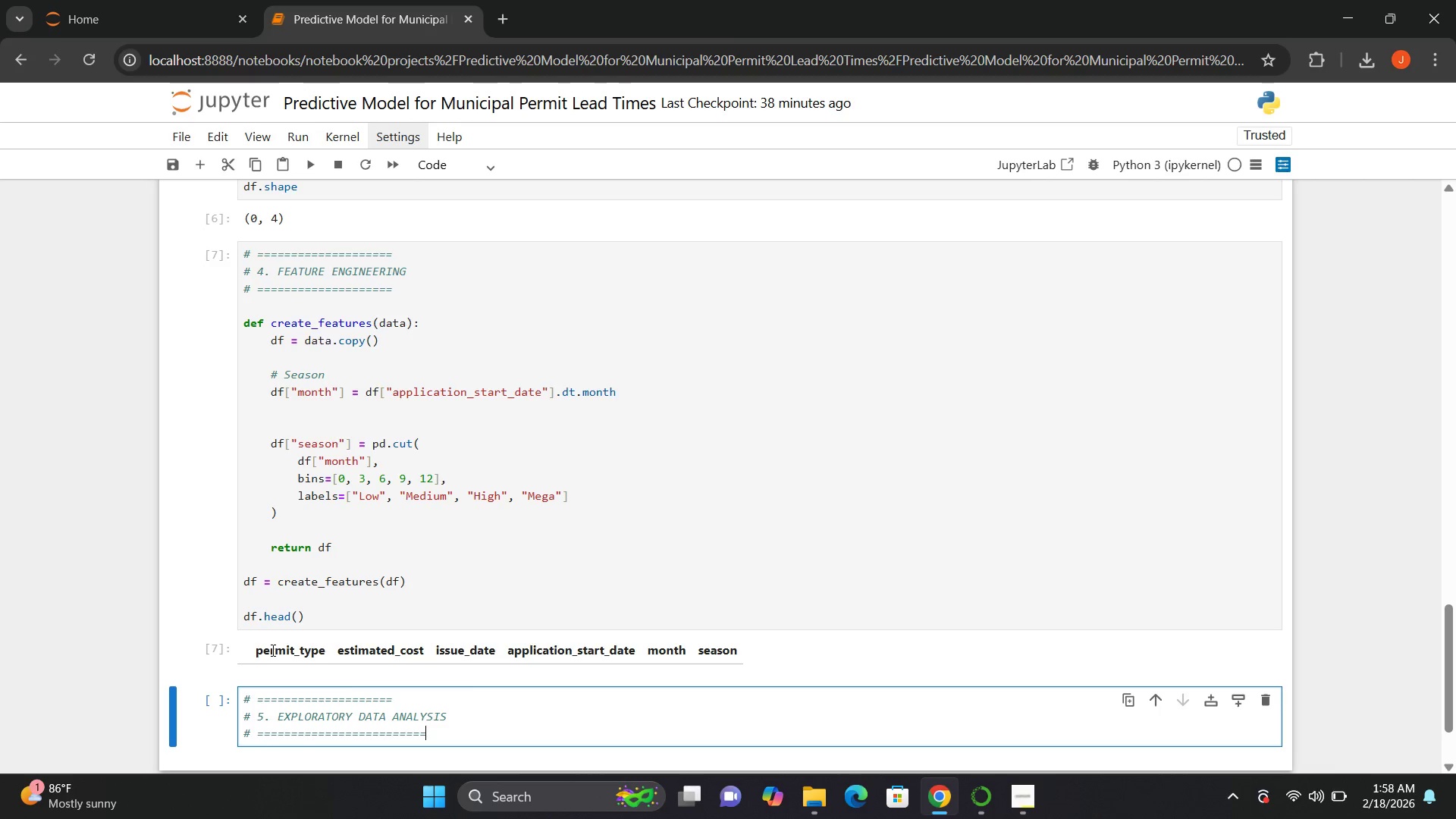 
key(Equal)
 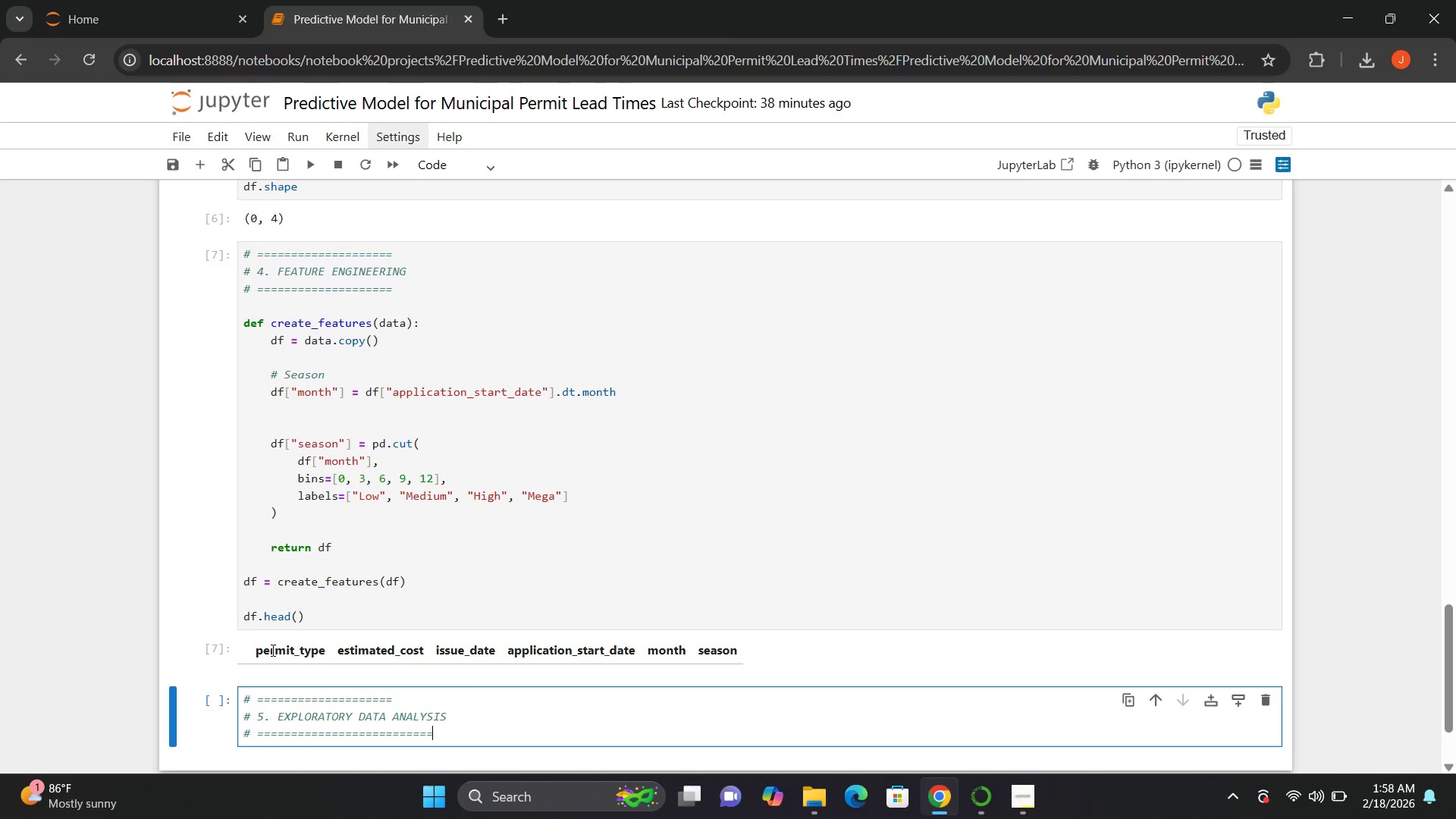 
key(Equal)
 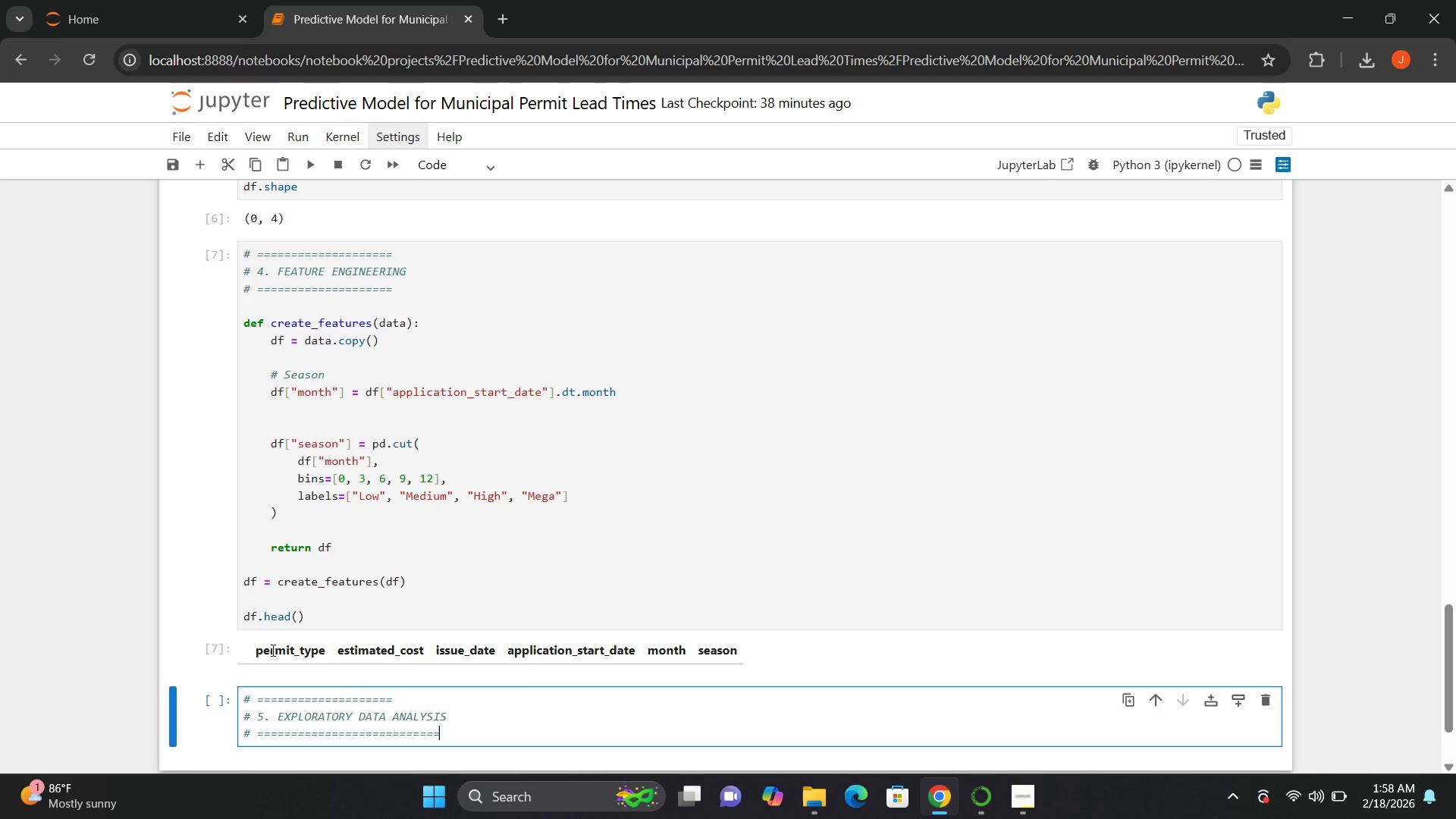 
key(Equal)
 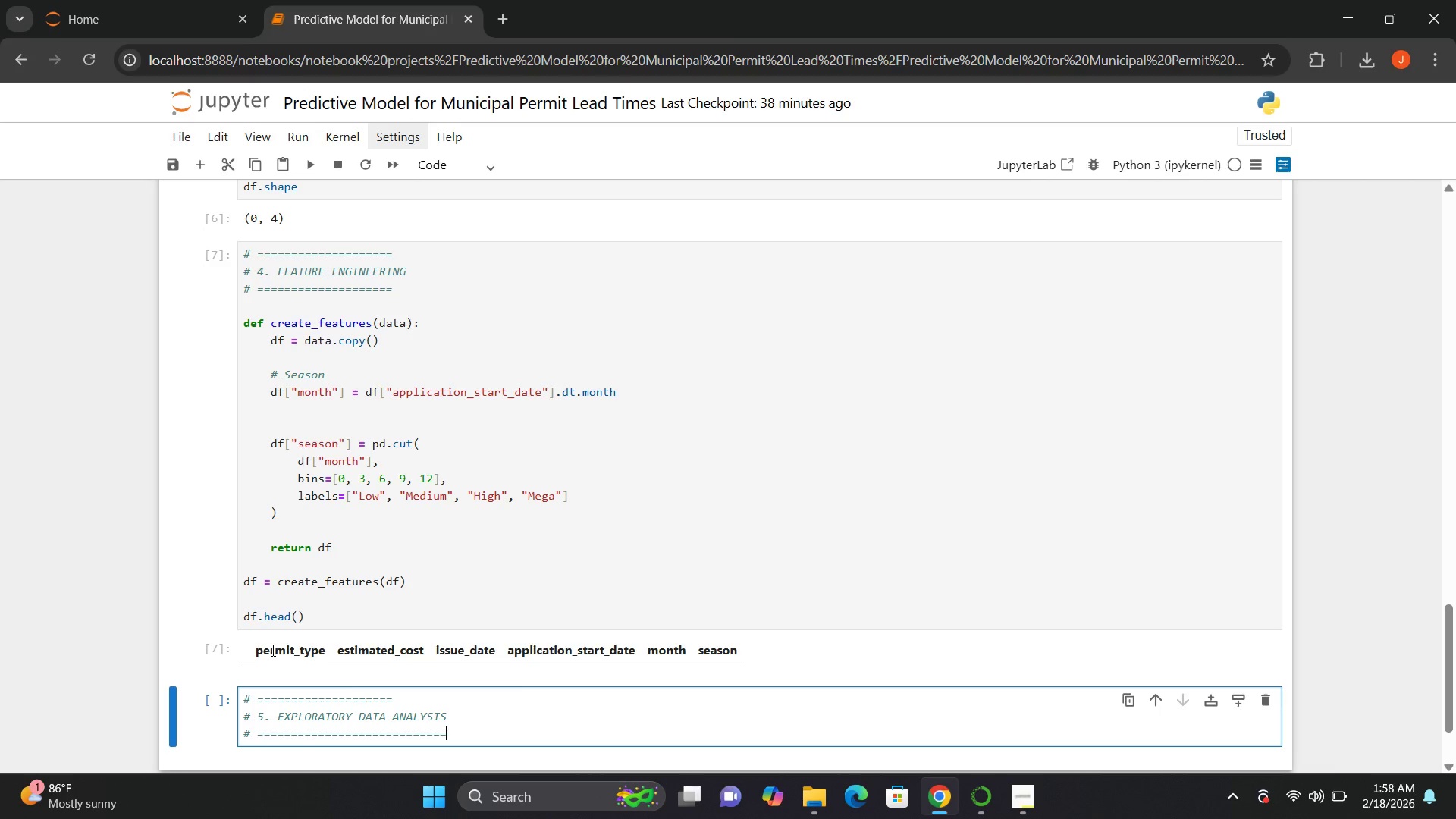 
key(Equal)
 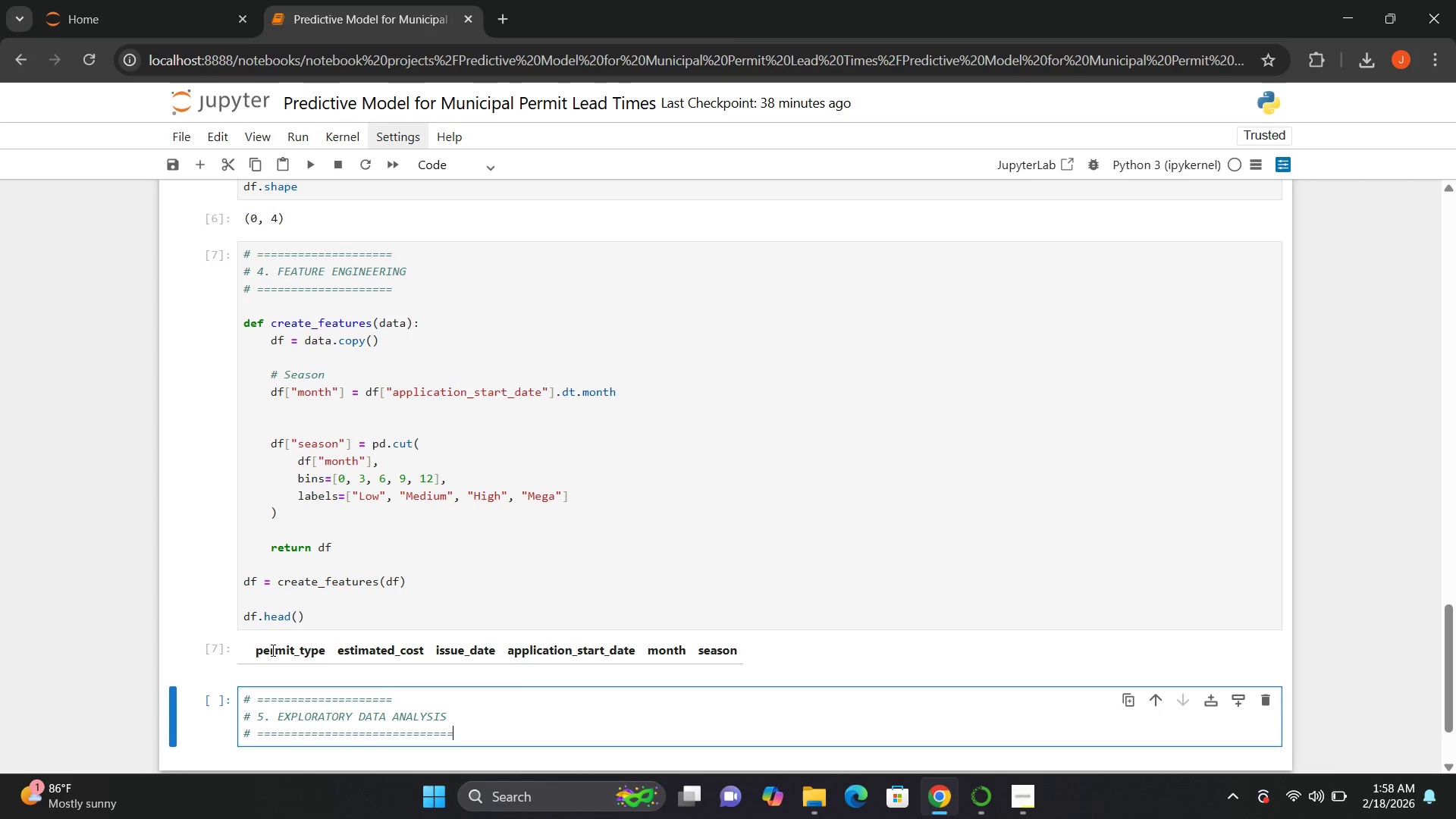 
key(Equal)
 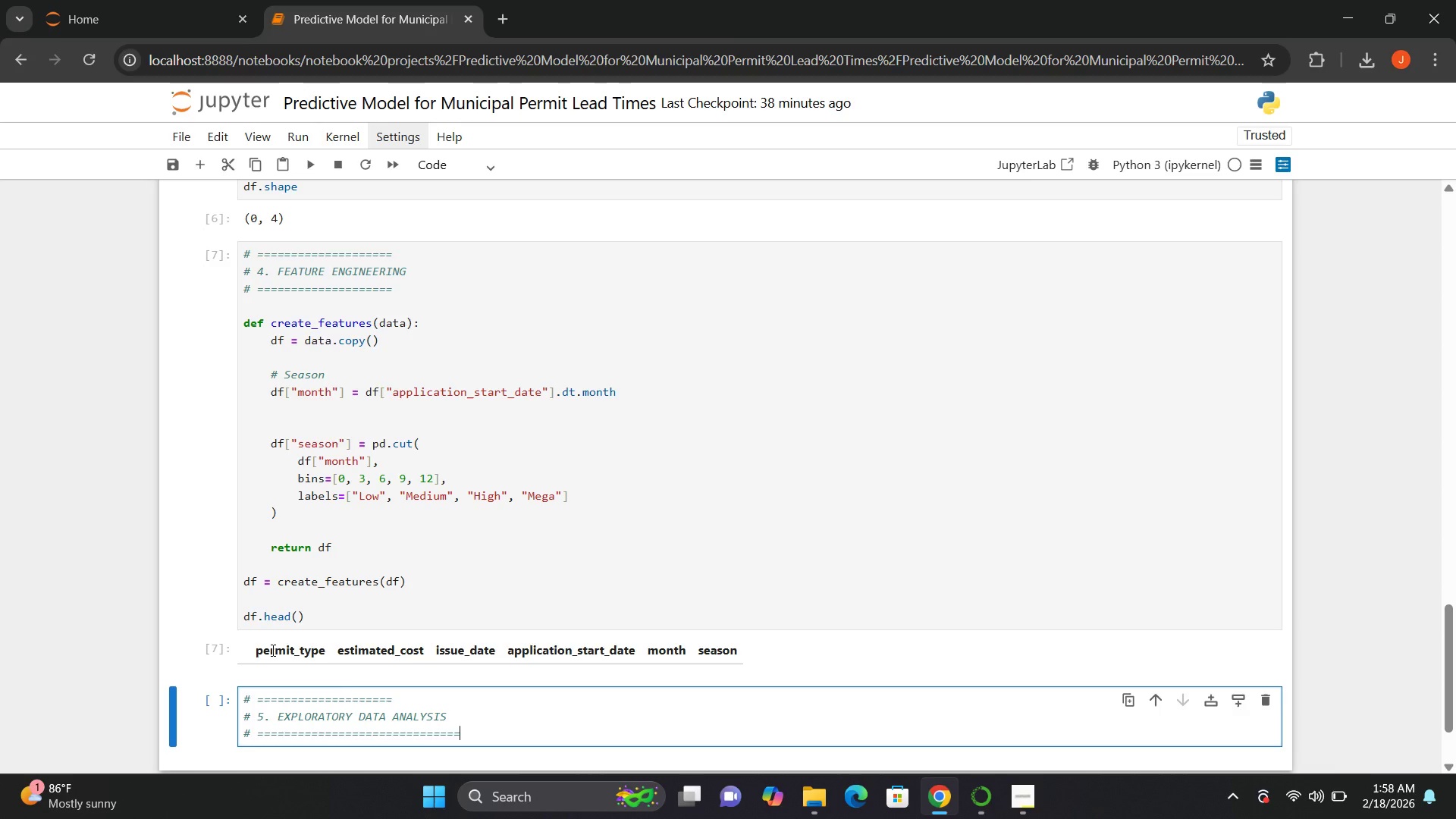 
key(Equal)
 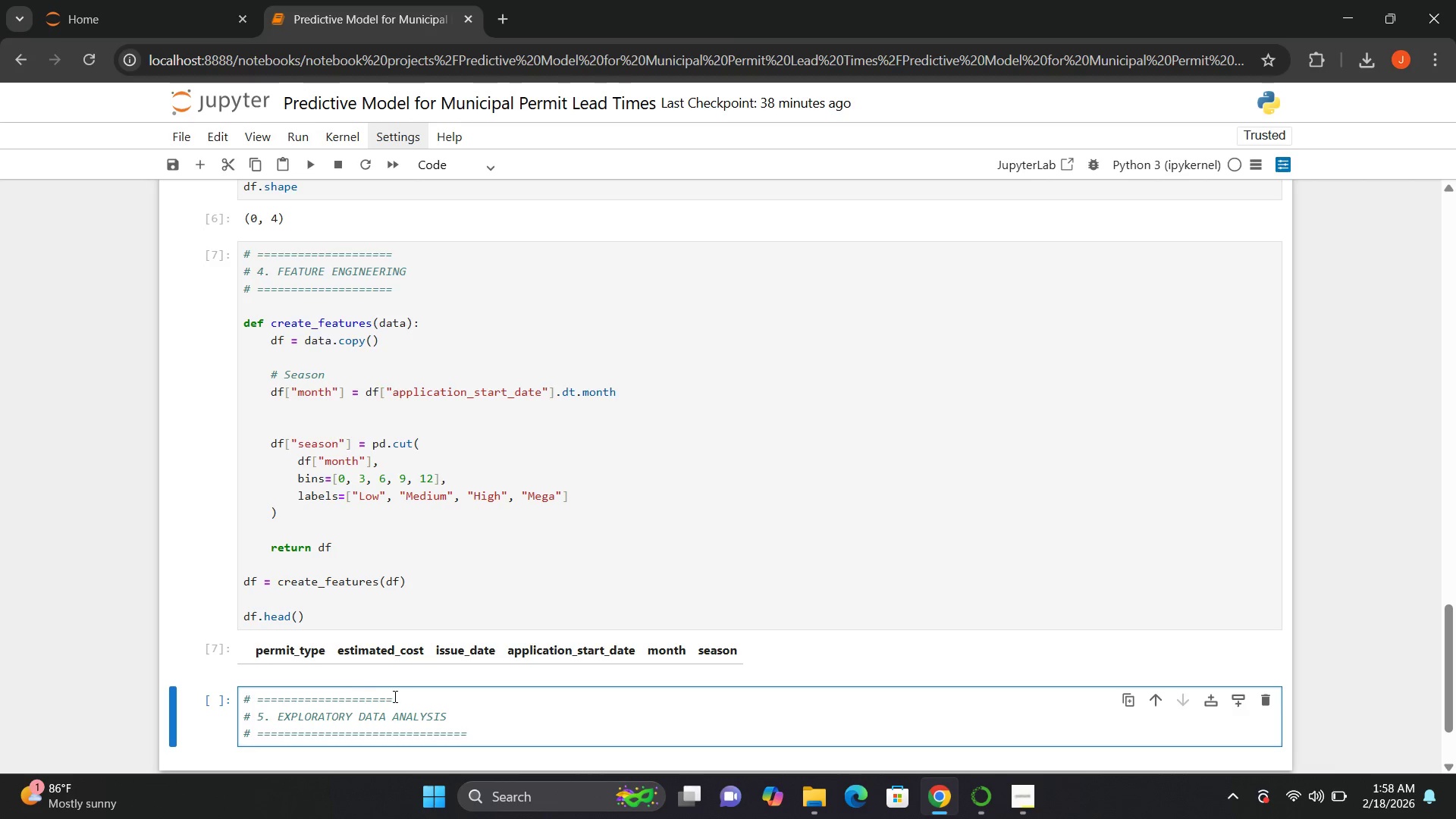 
left_click([394, 698])
 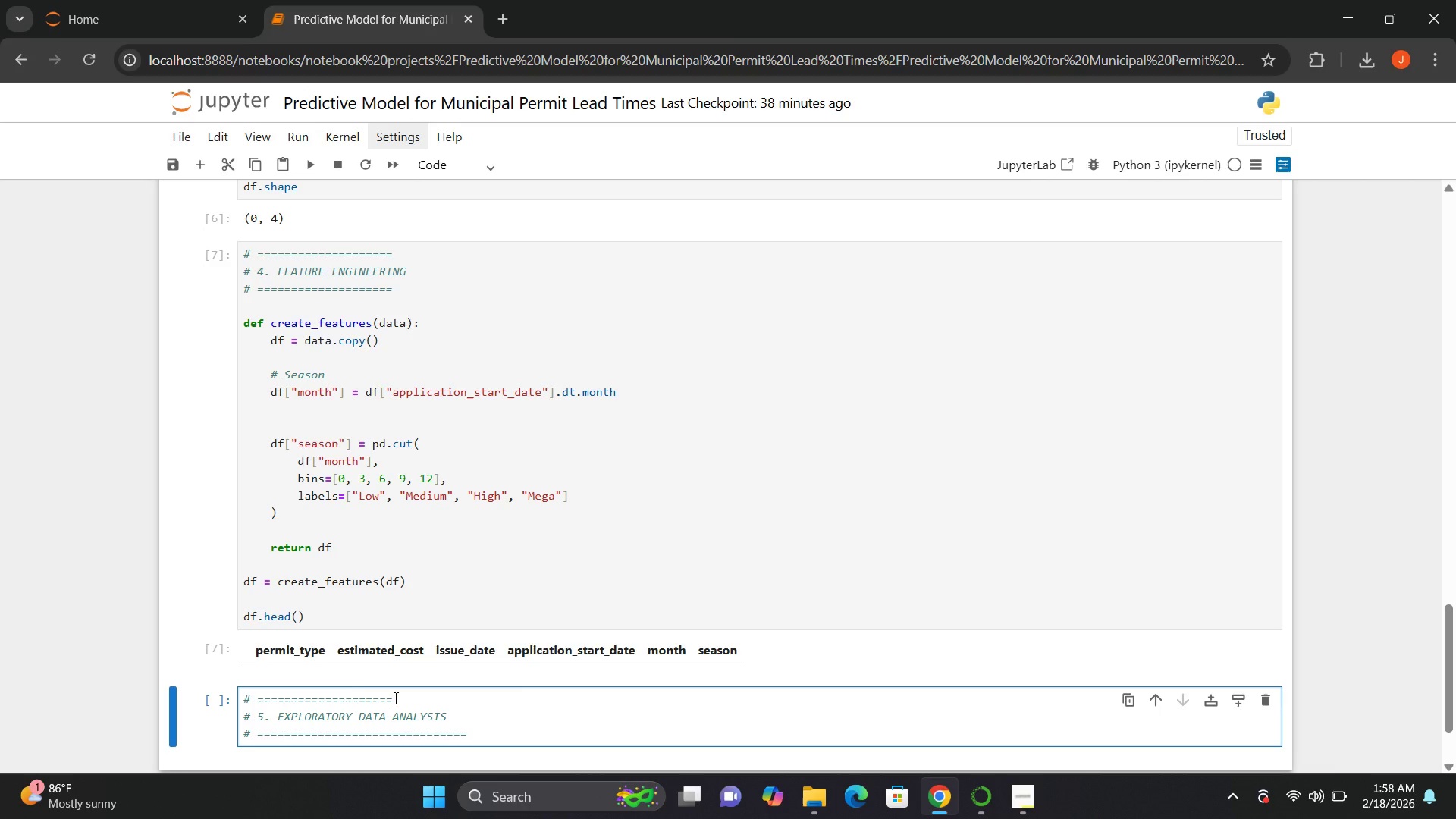 
key(Equal)
 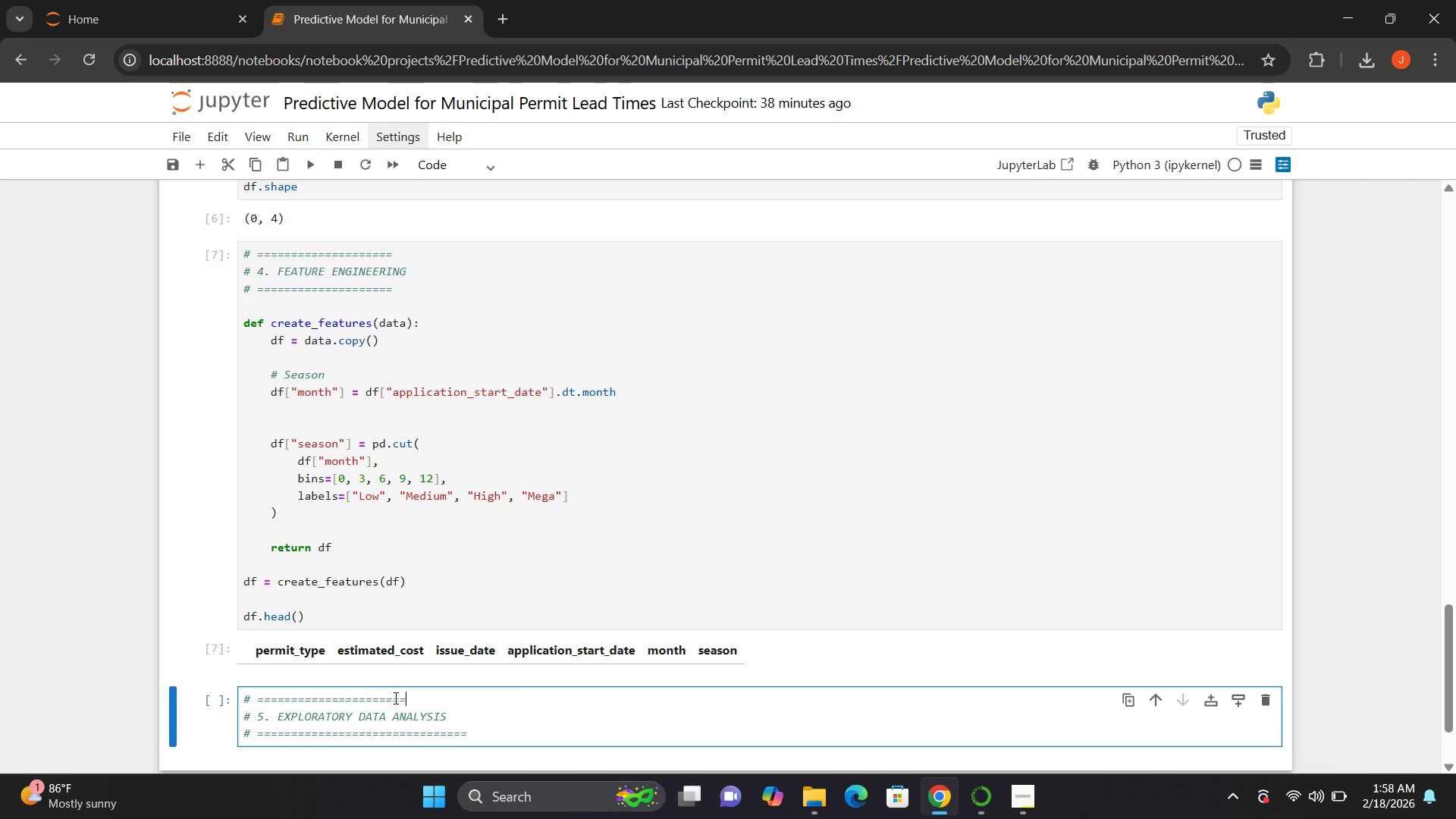 
key(Equal)
 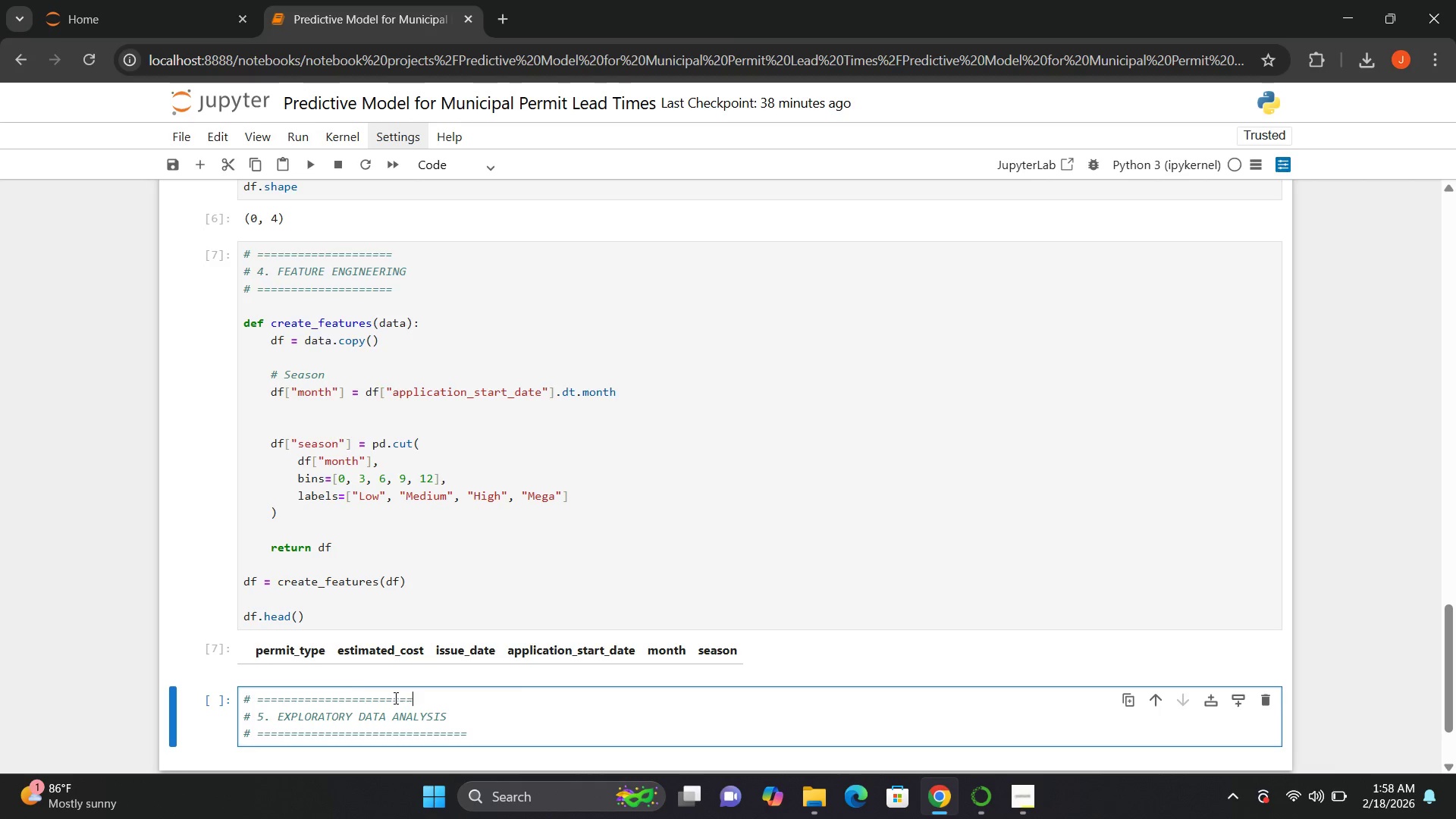 
key(Equal)
 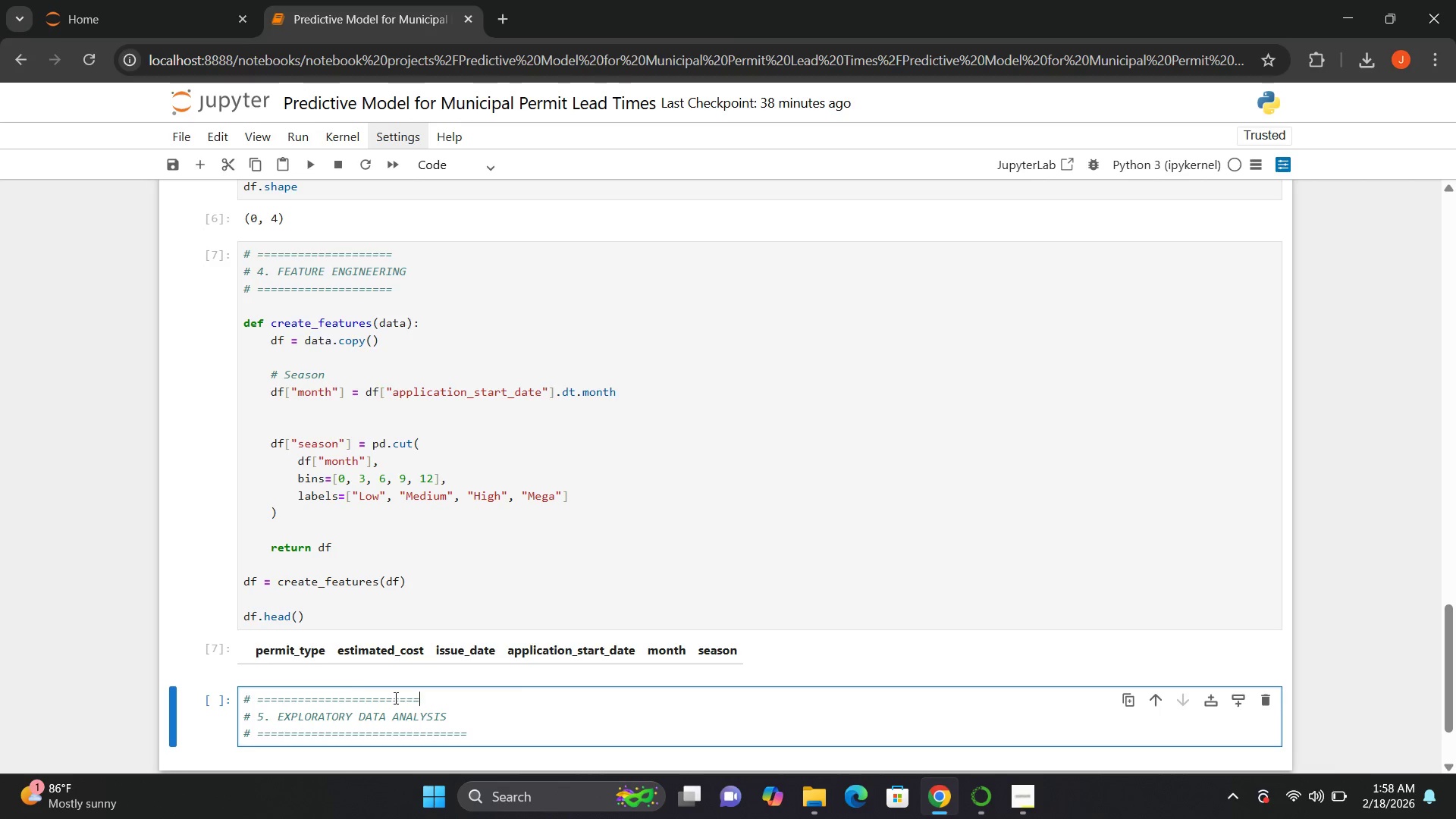 
key(Equal)
 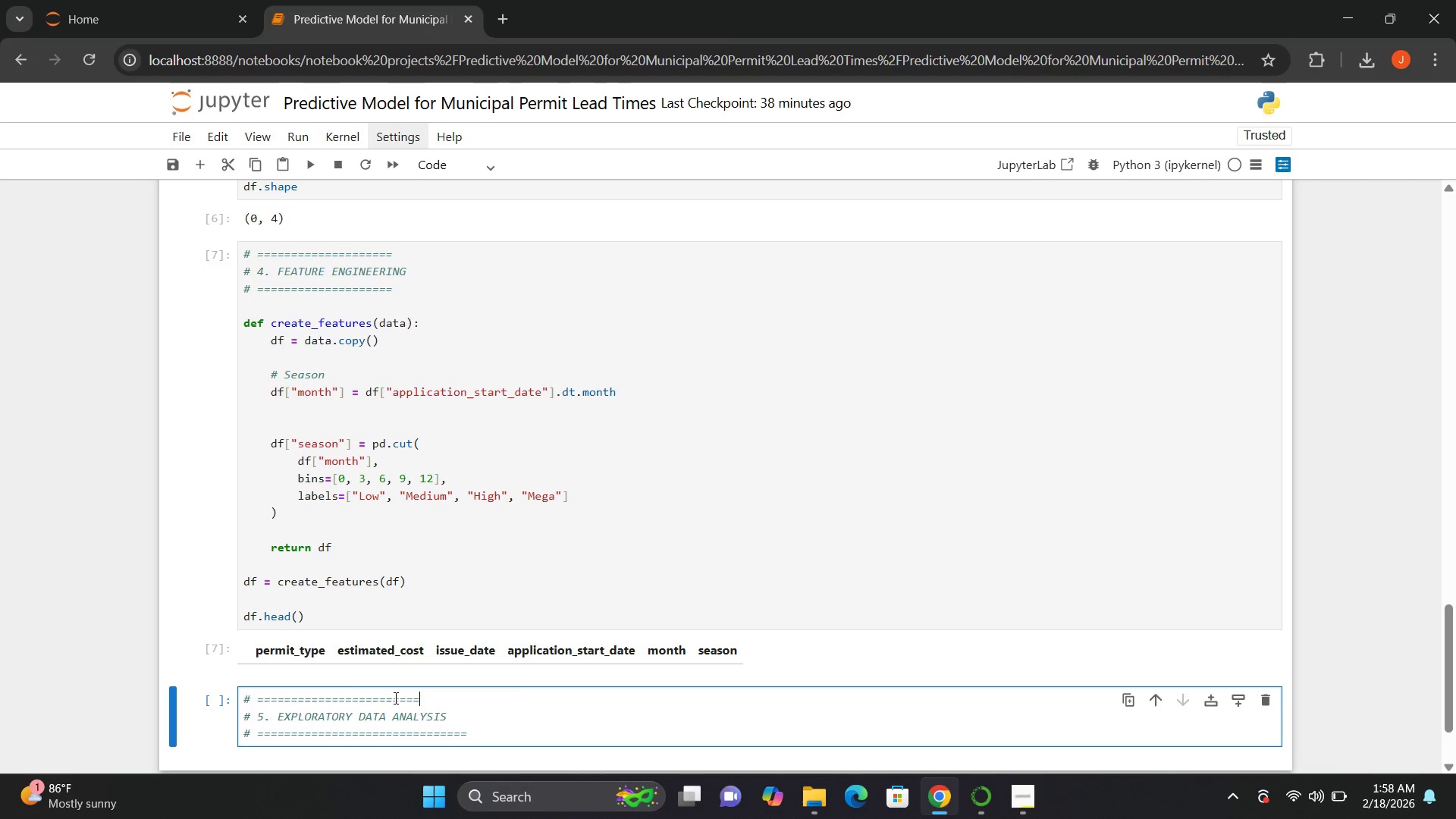 
key(Equal)
 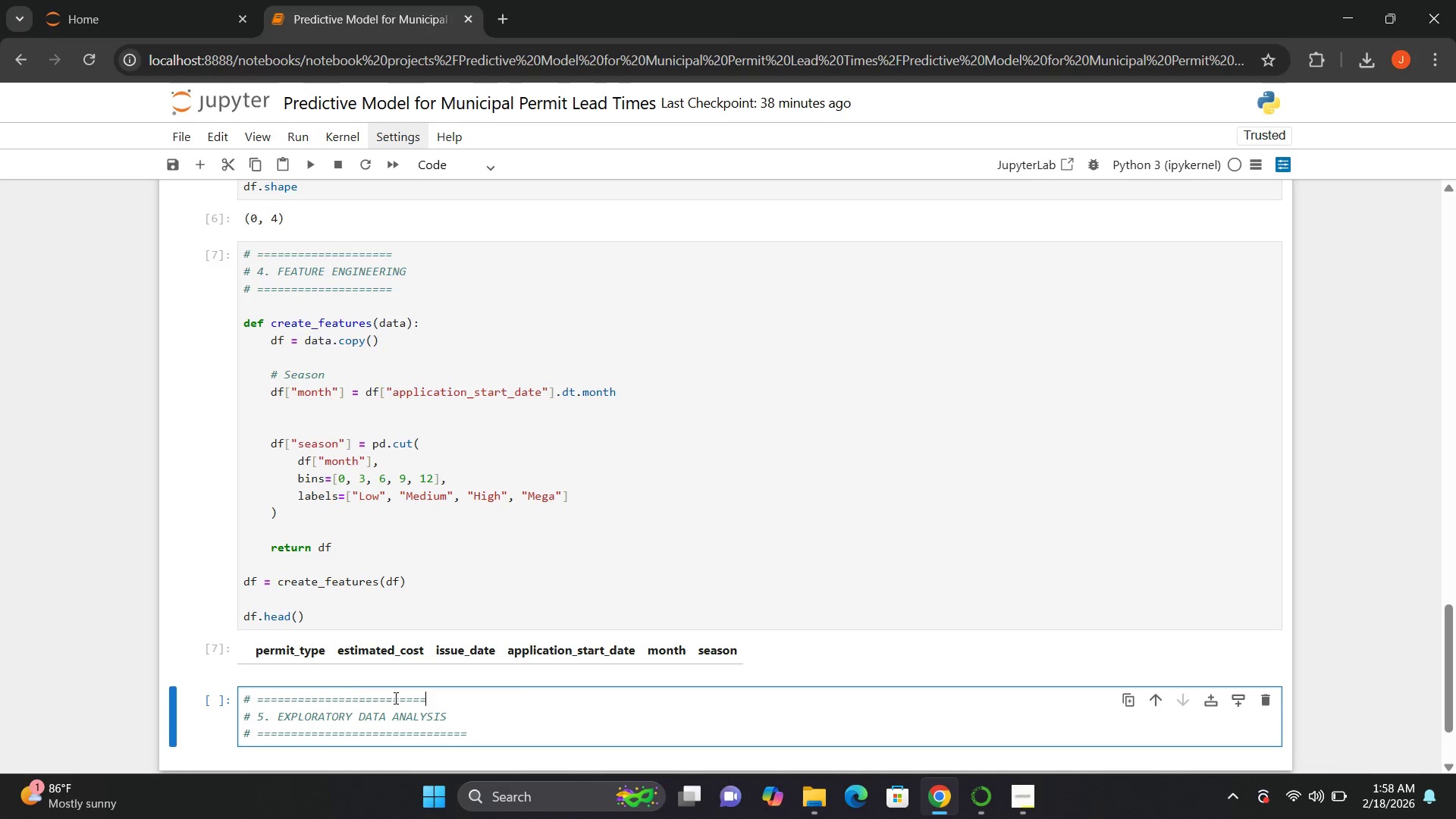 
key(Equal)
 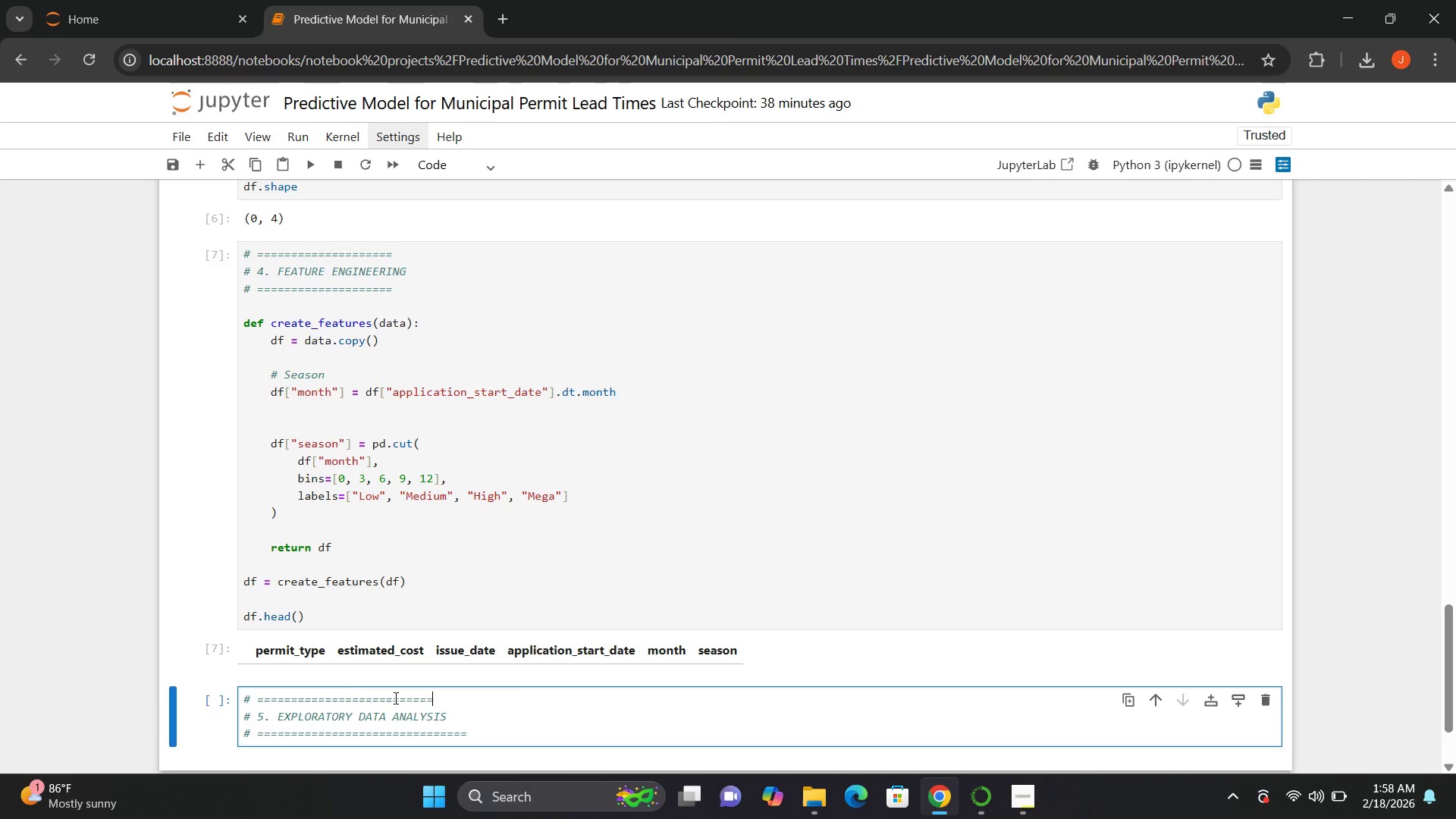 
key(Equal)
 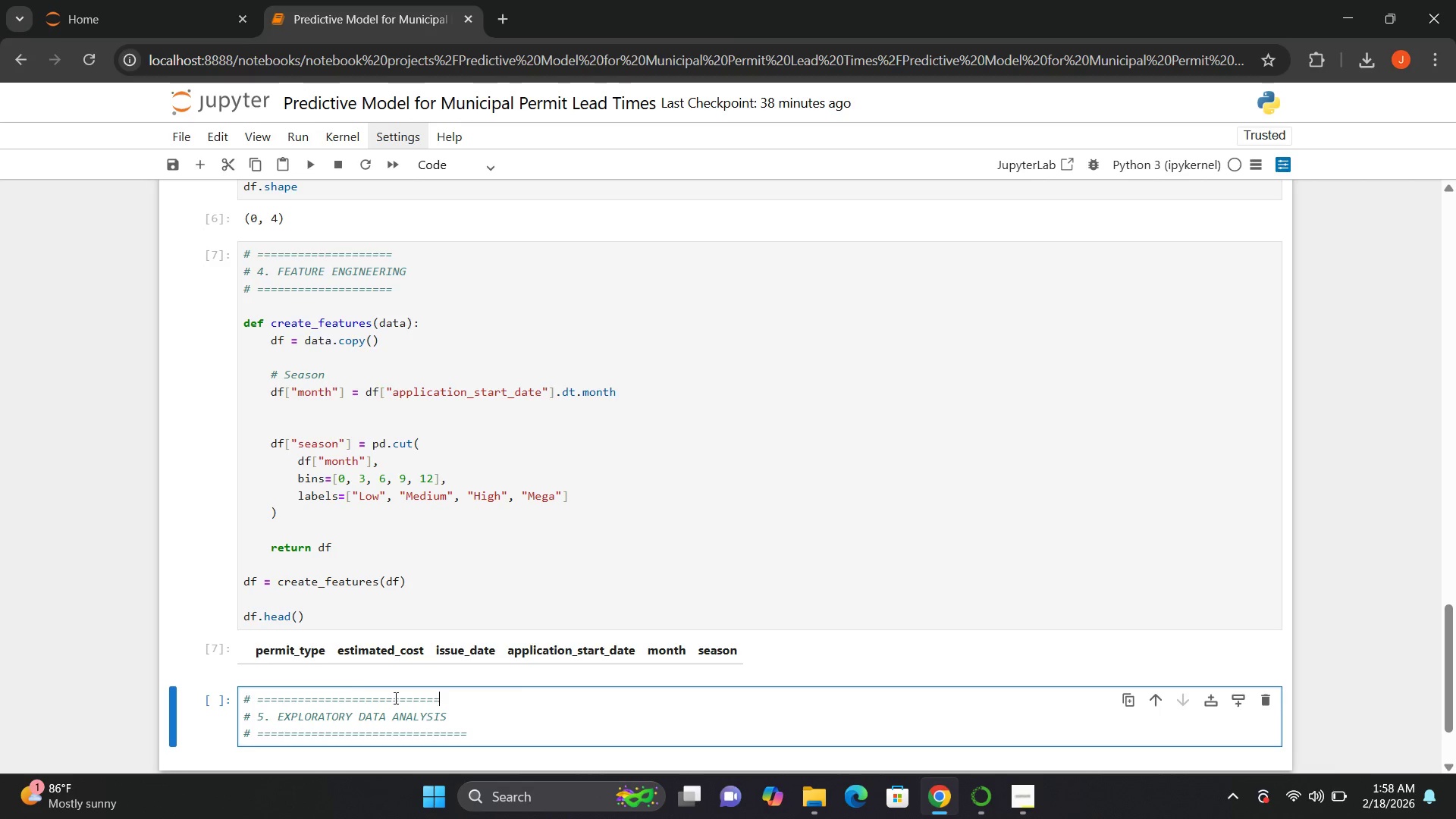 
key(Equal)
 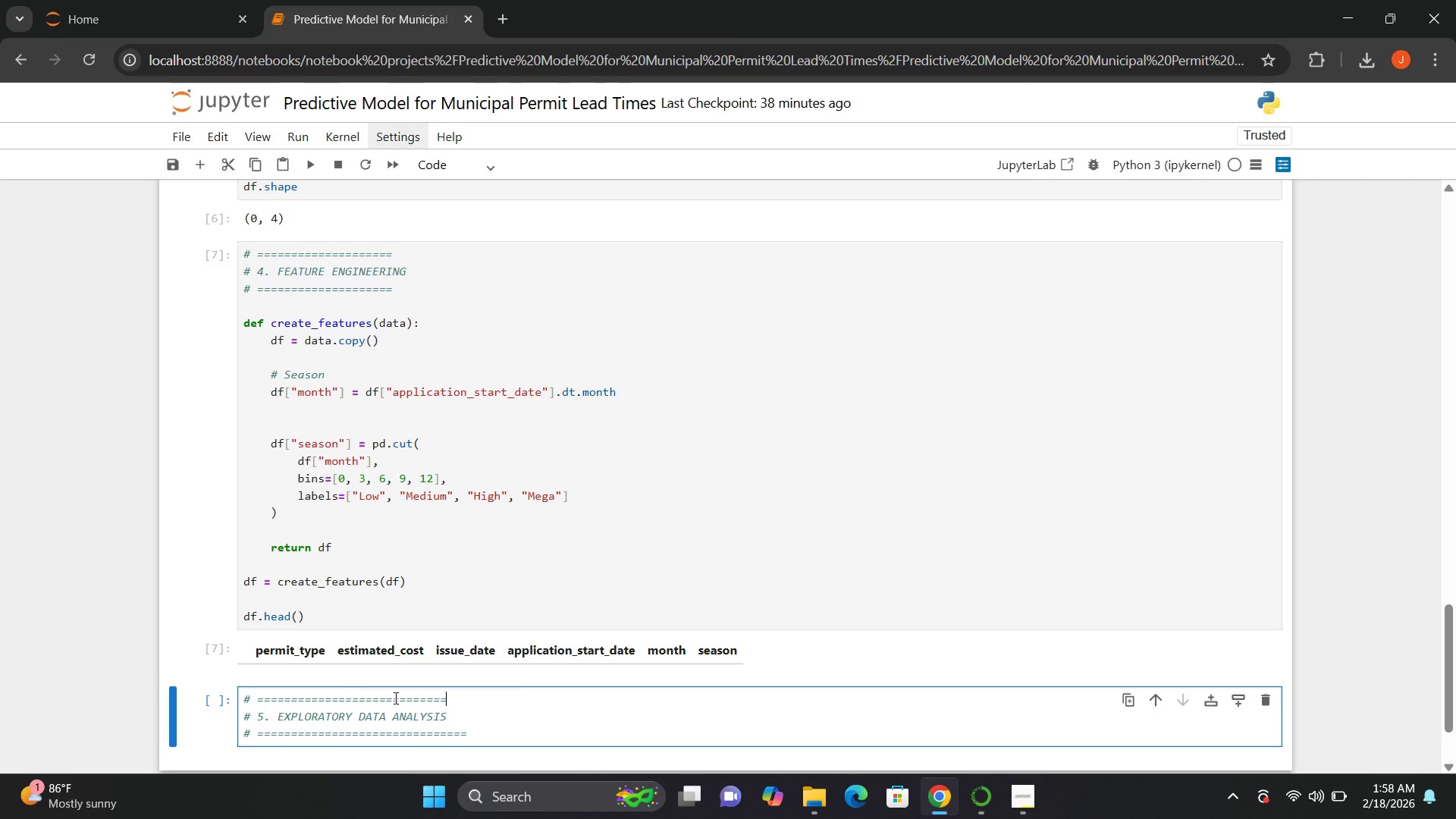 
key(Equal)
 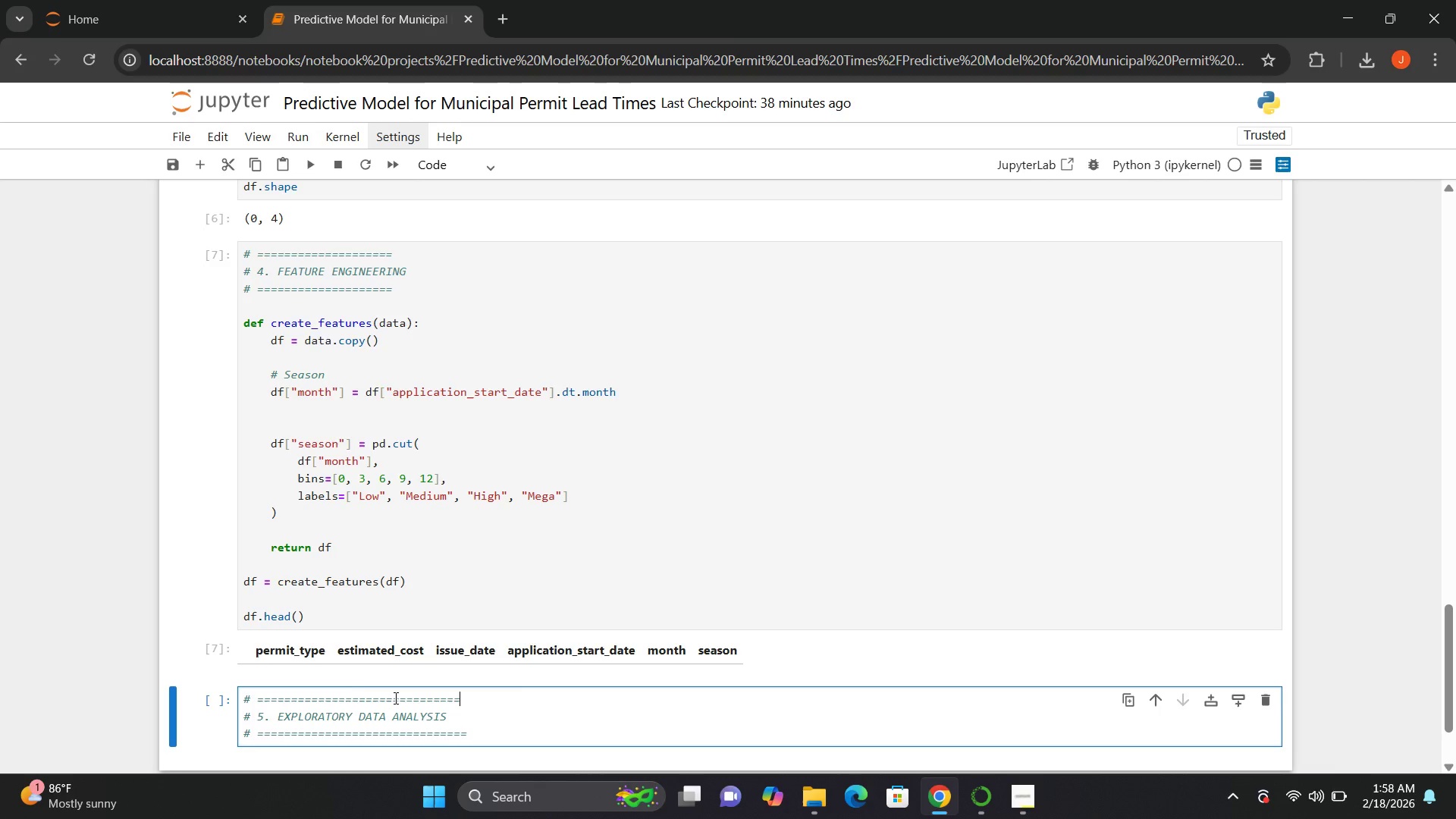 
key(Equal)
 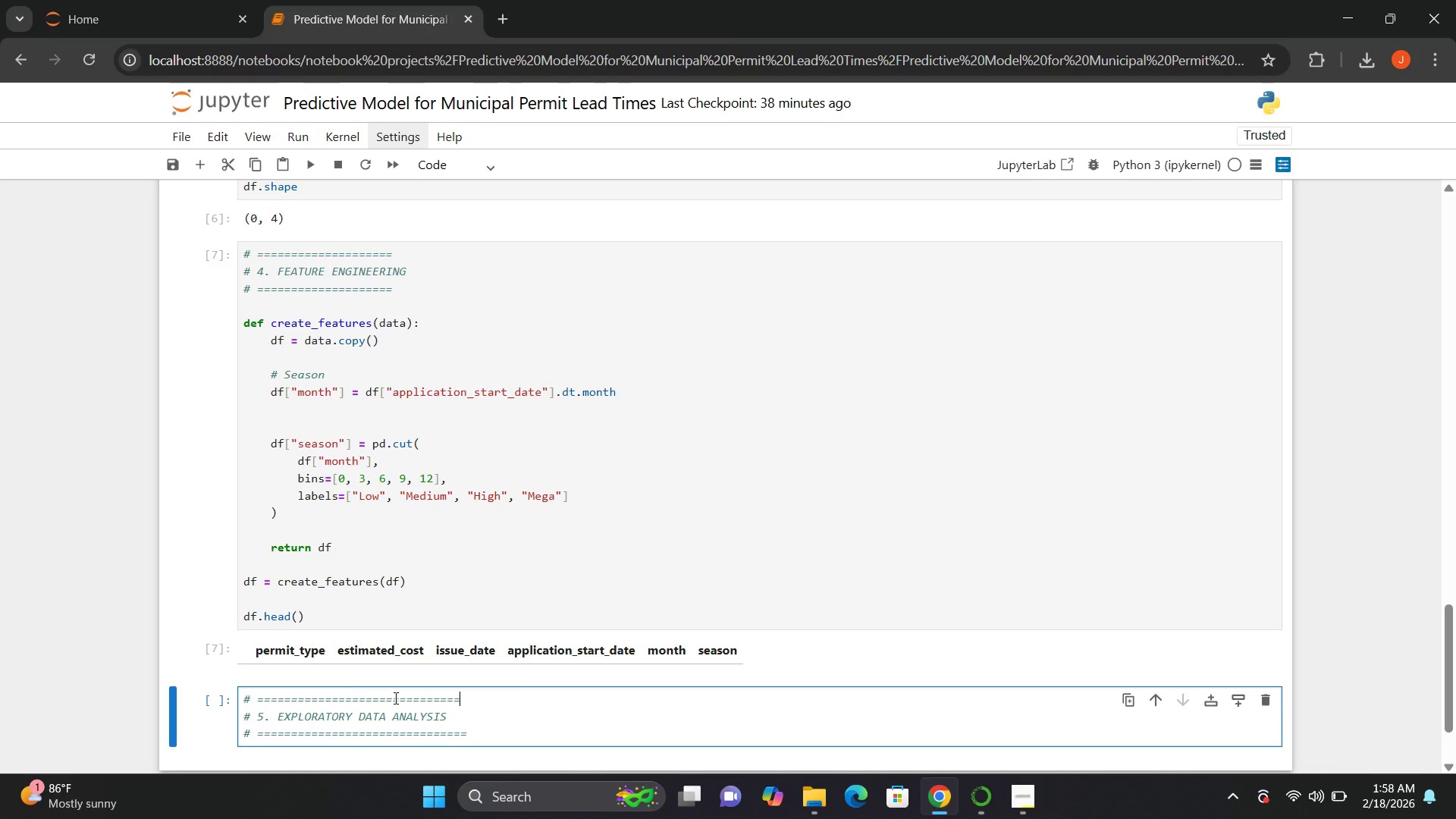 
key(Equal)
 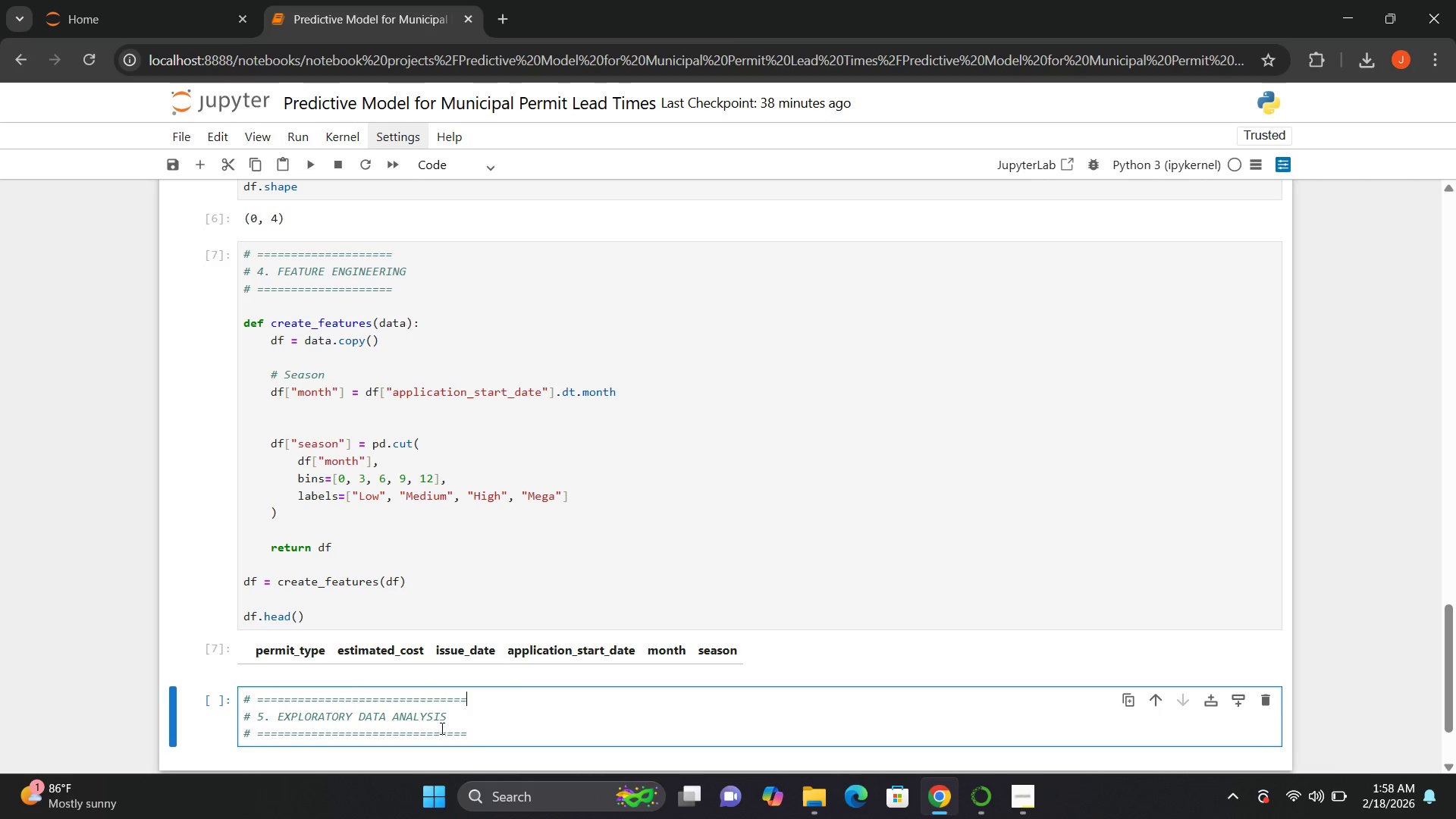 
left_click([480, 732])
 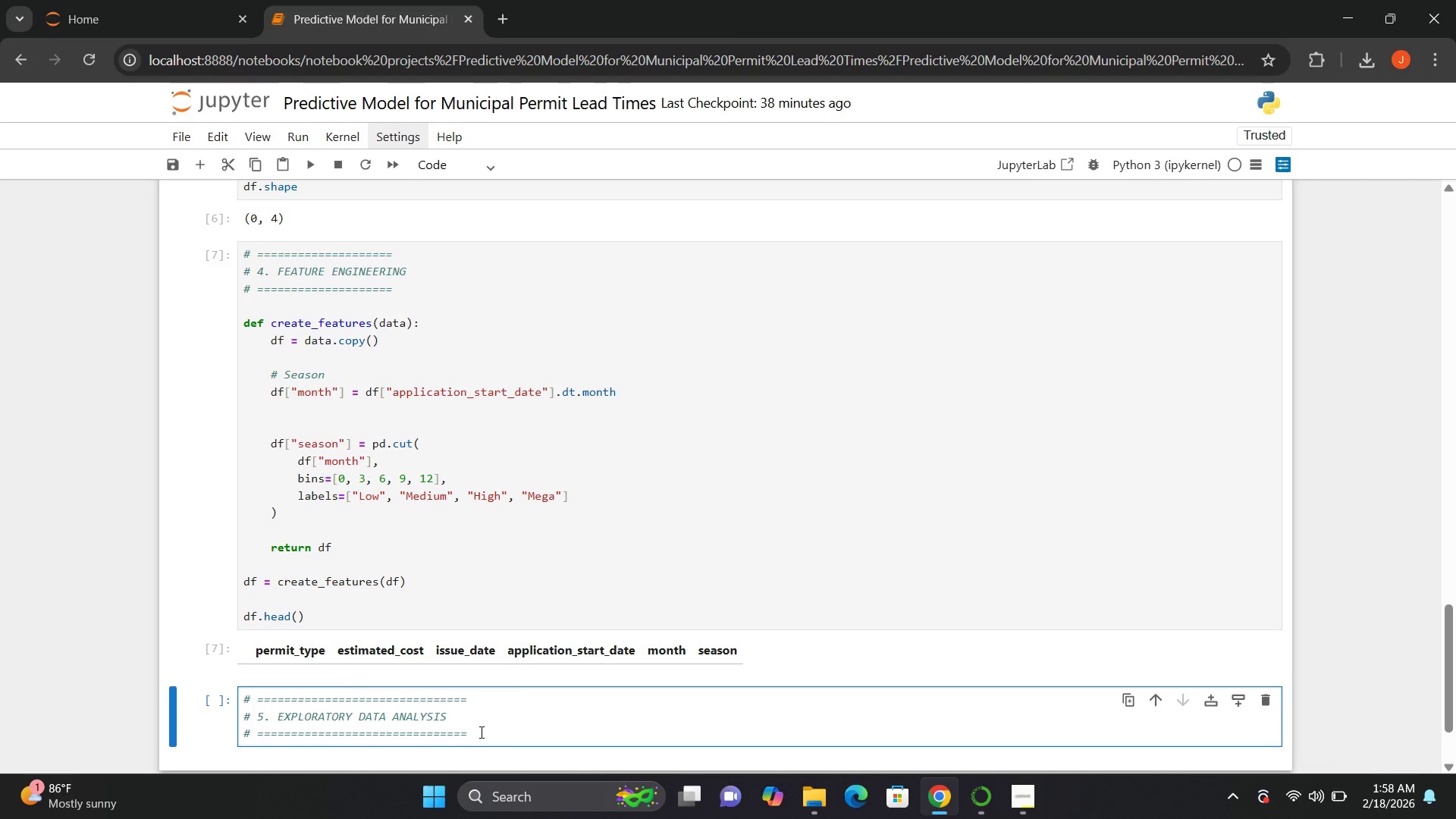 
key(Enter)
 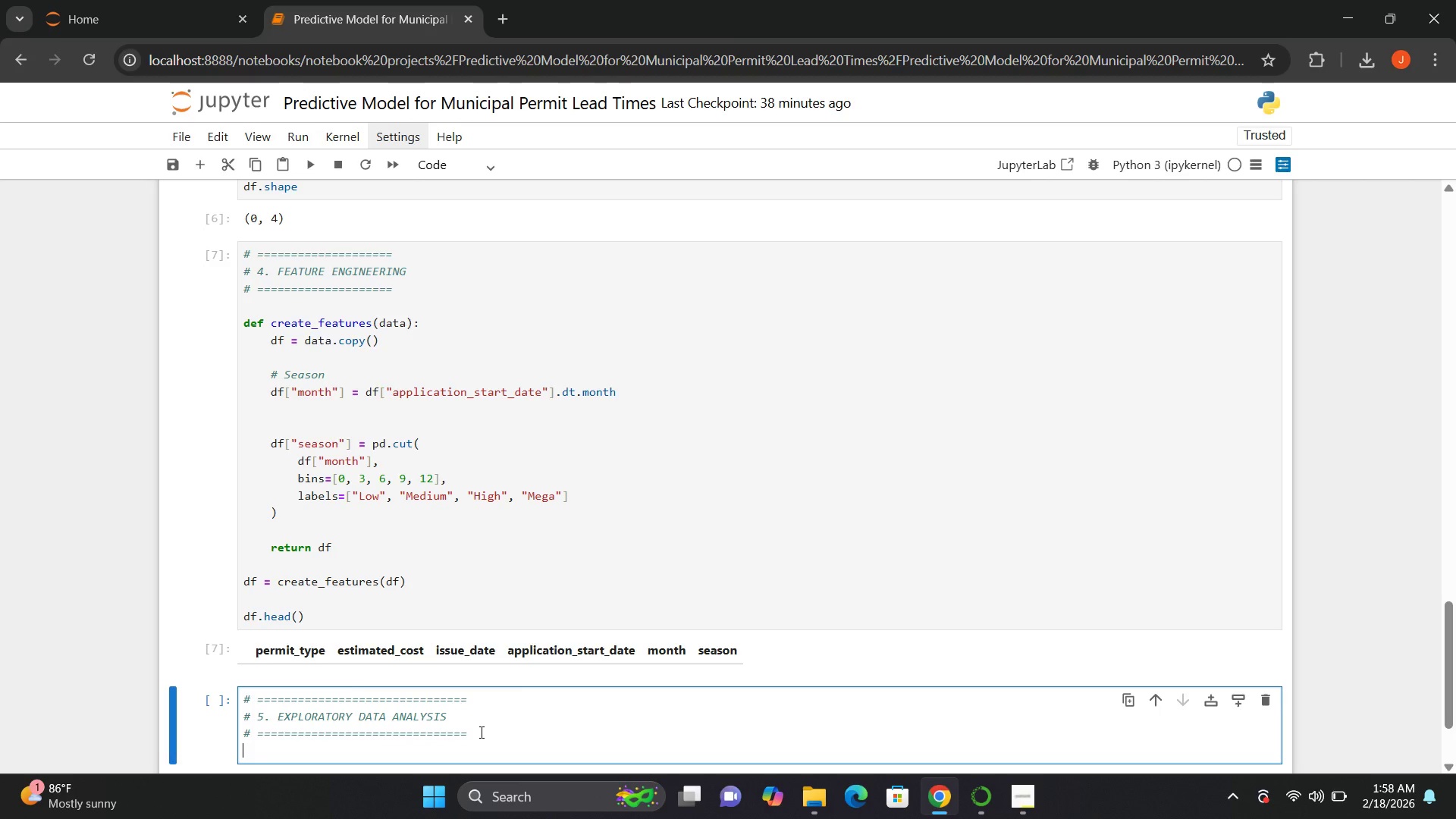 
key(Enter)
 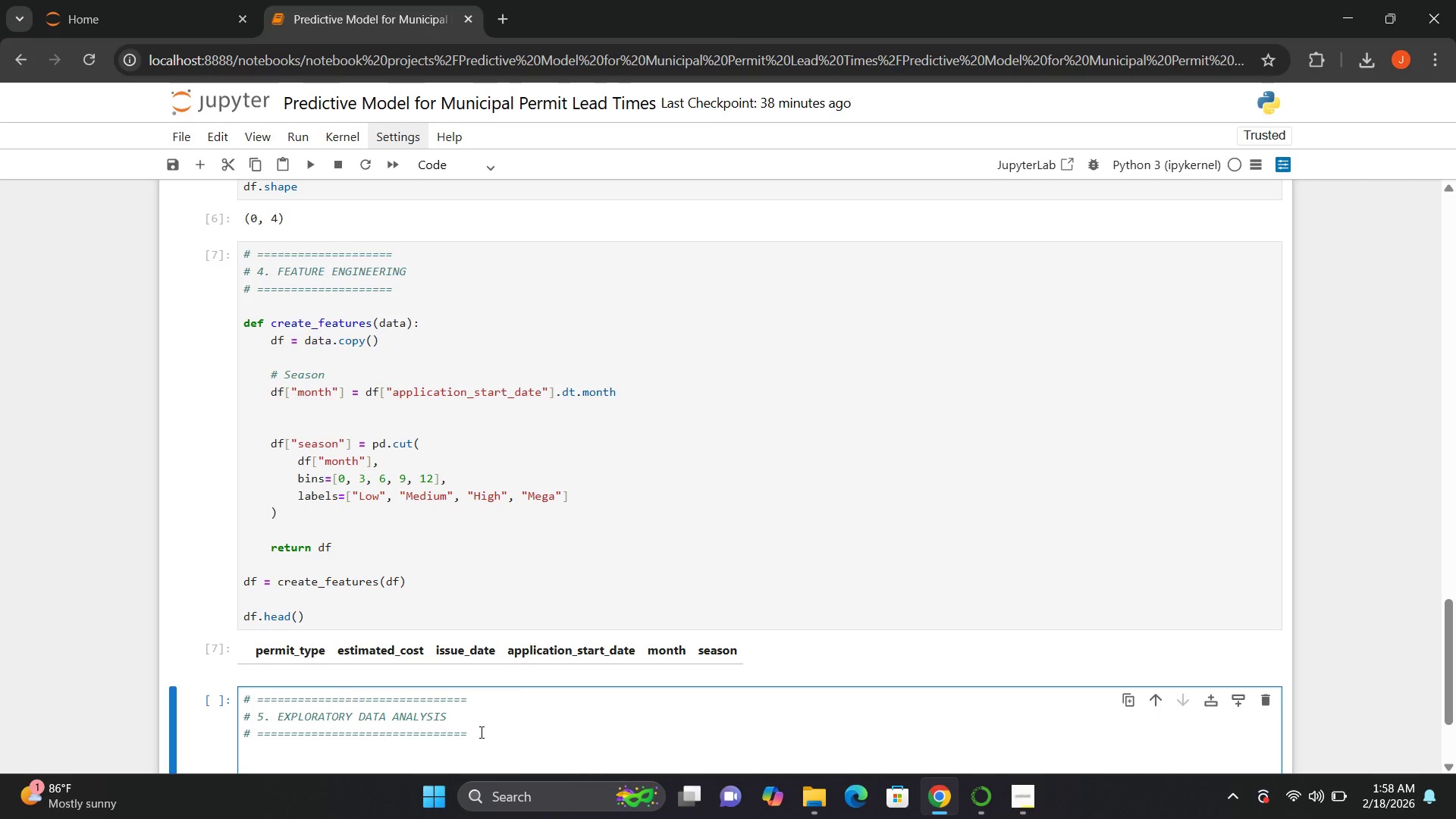 
type(plt.figure())
 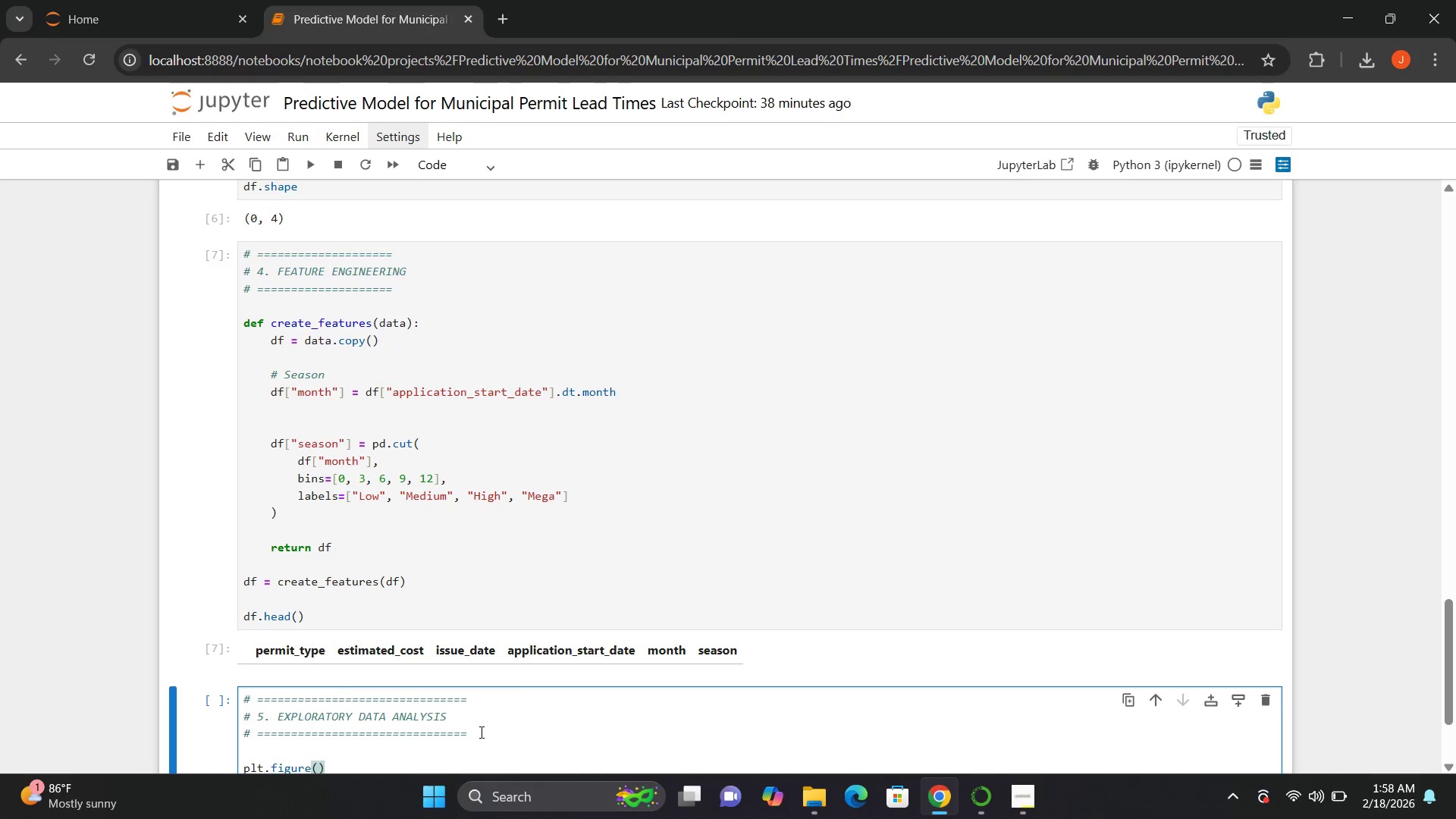 
key(ArrowLeft)
 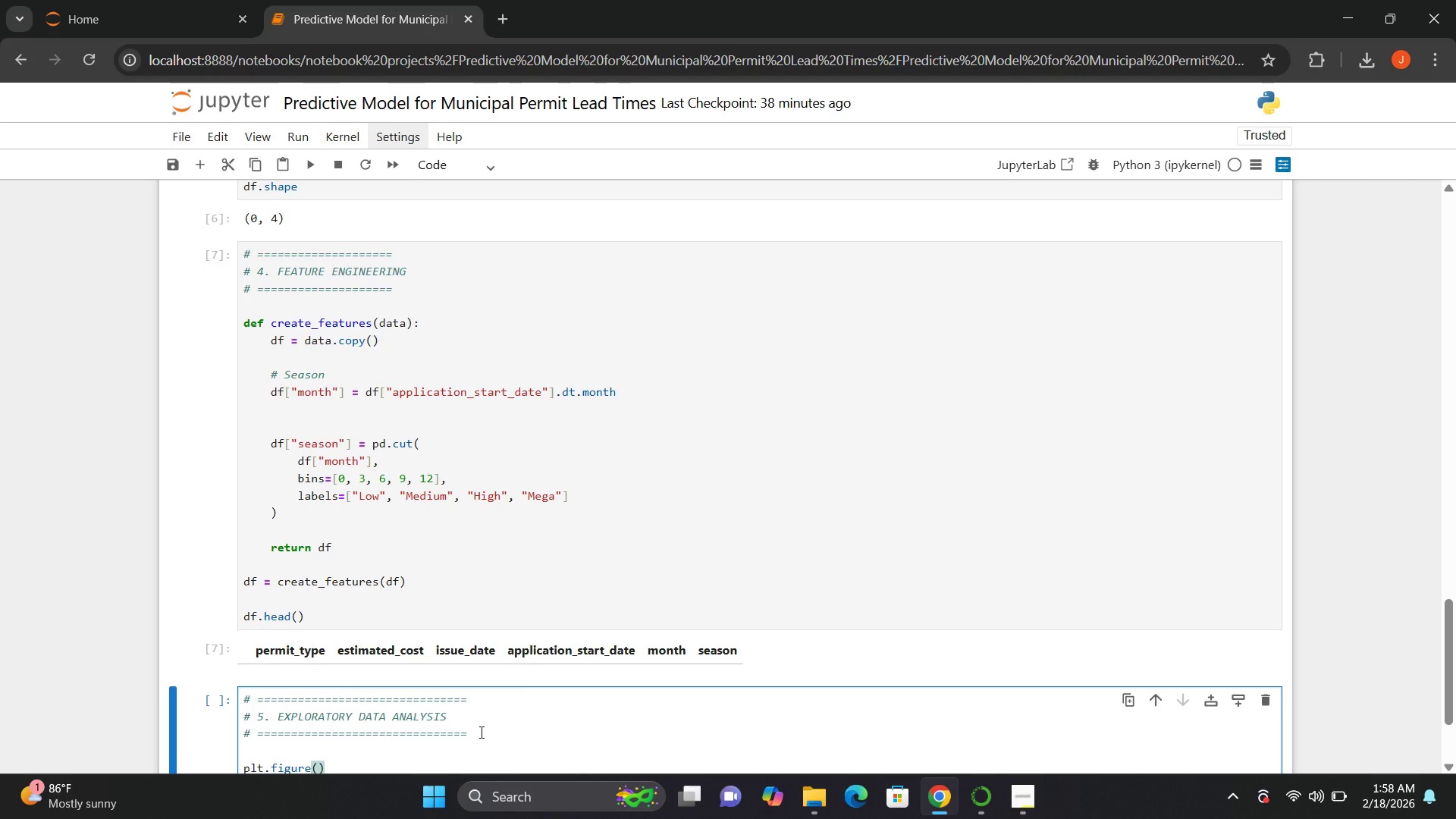 
type(figsize=())
 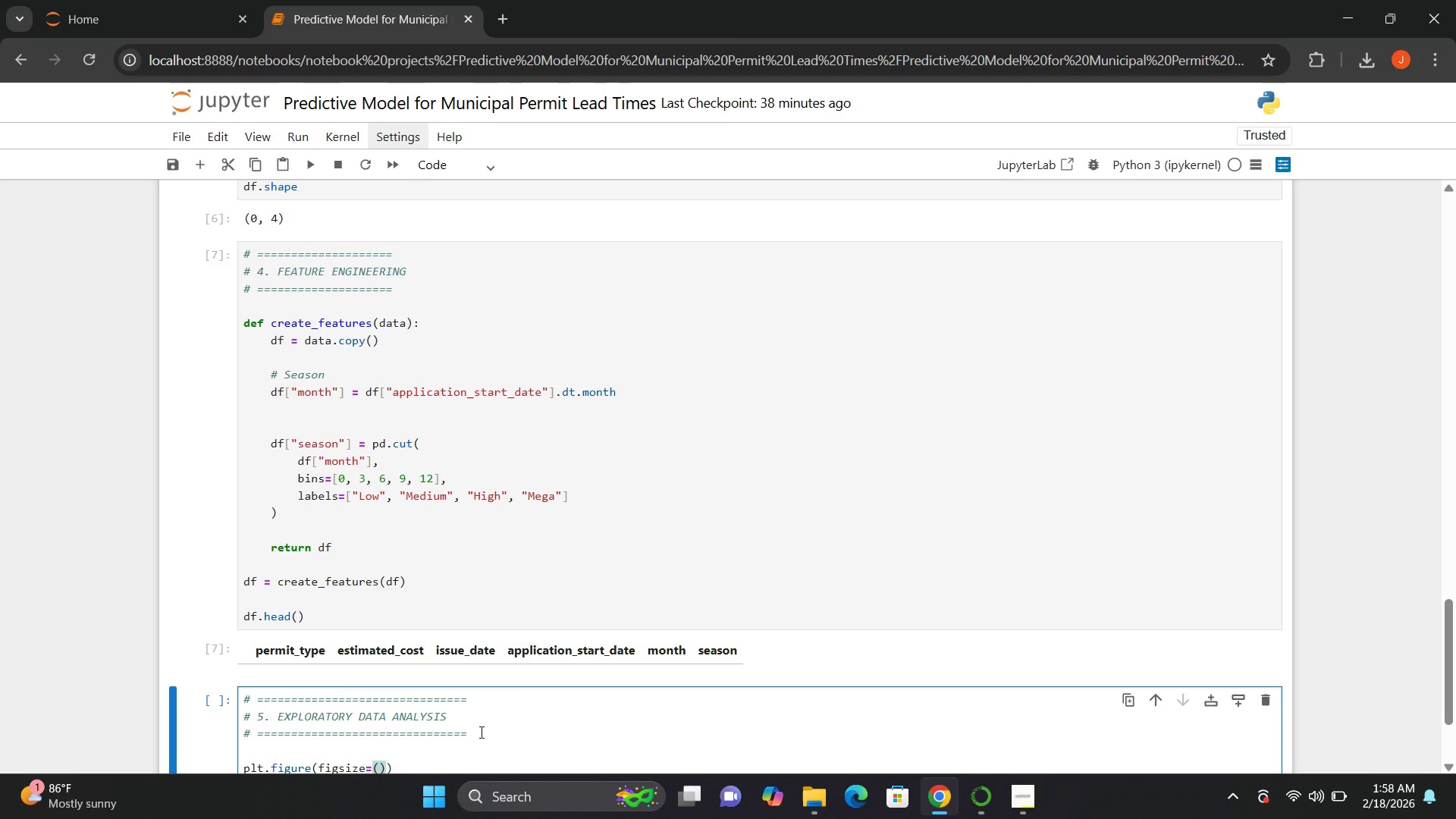 
key(ArrowLeft)
 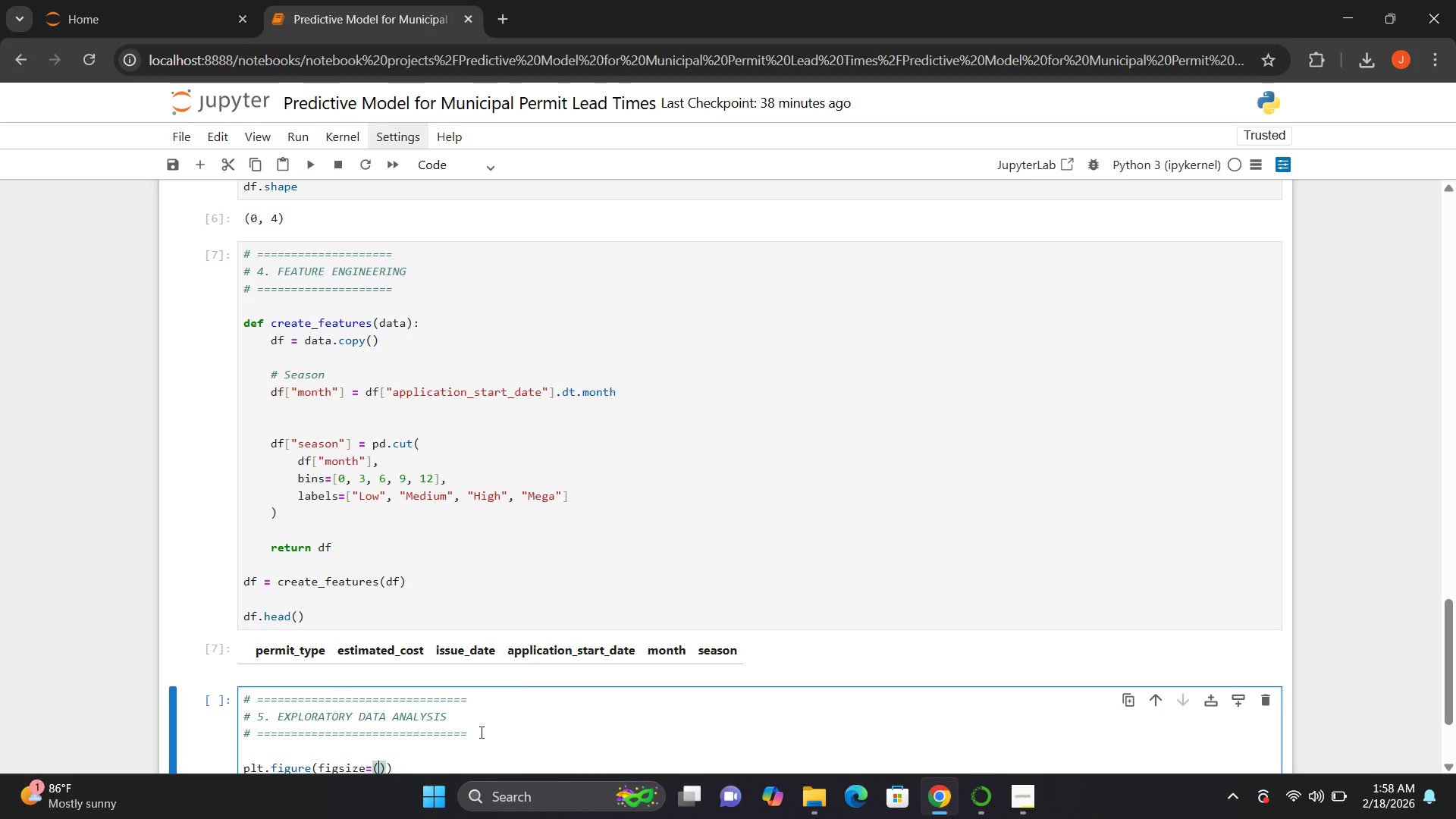 
type(10, 5)
 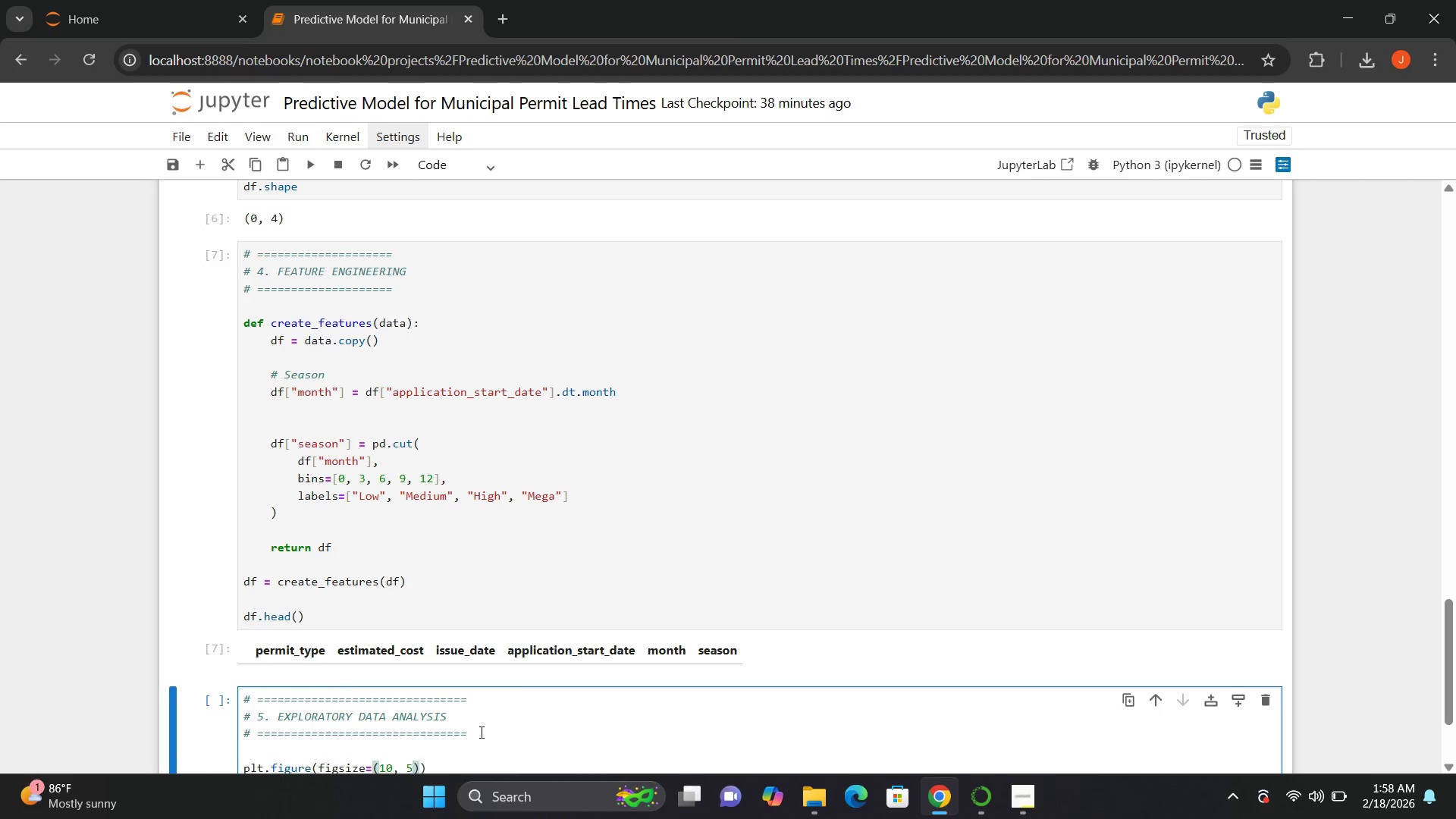 
key(ArrowRight)
 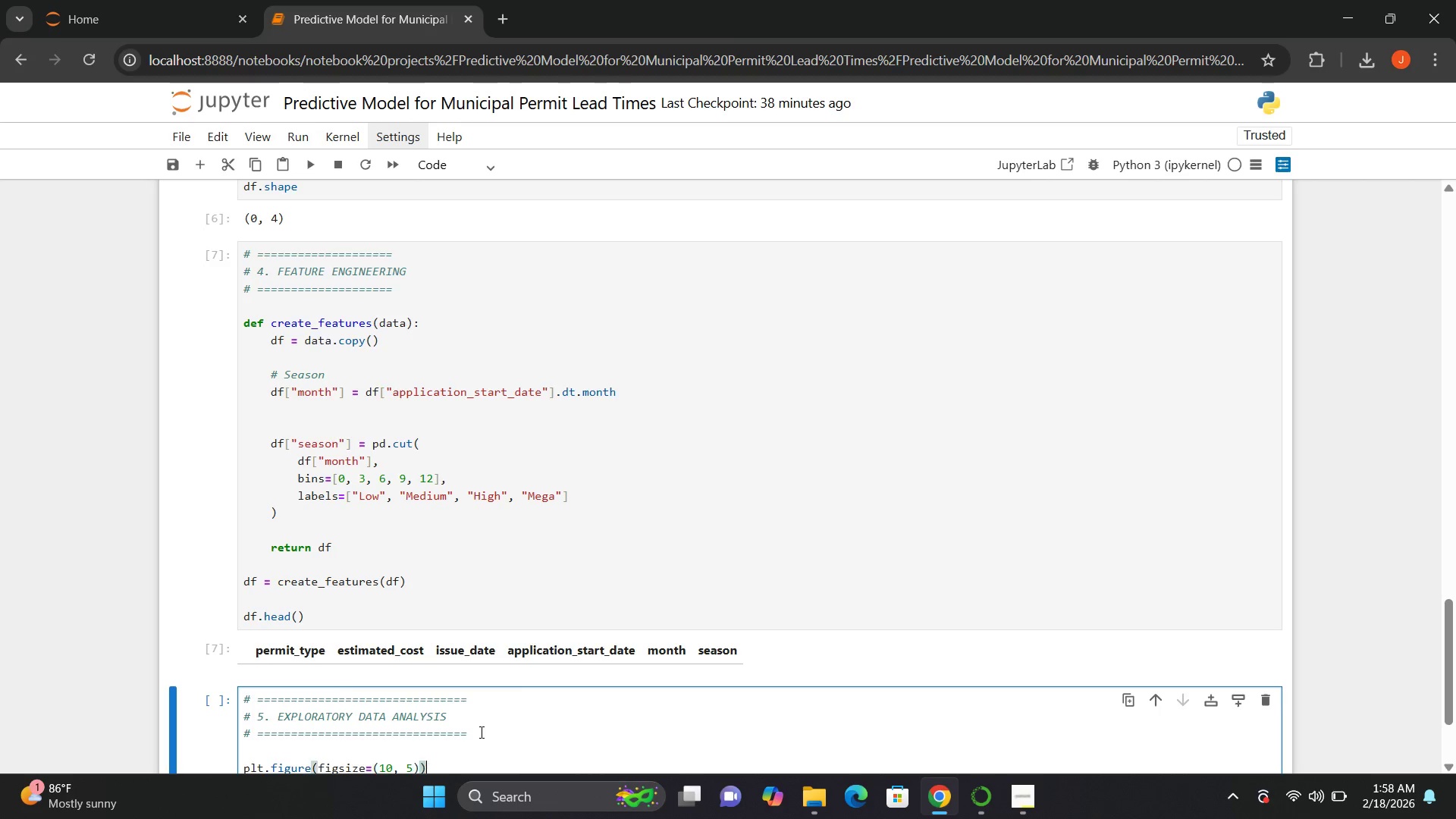 
key(ArrowRight)
 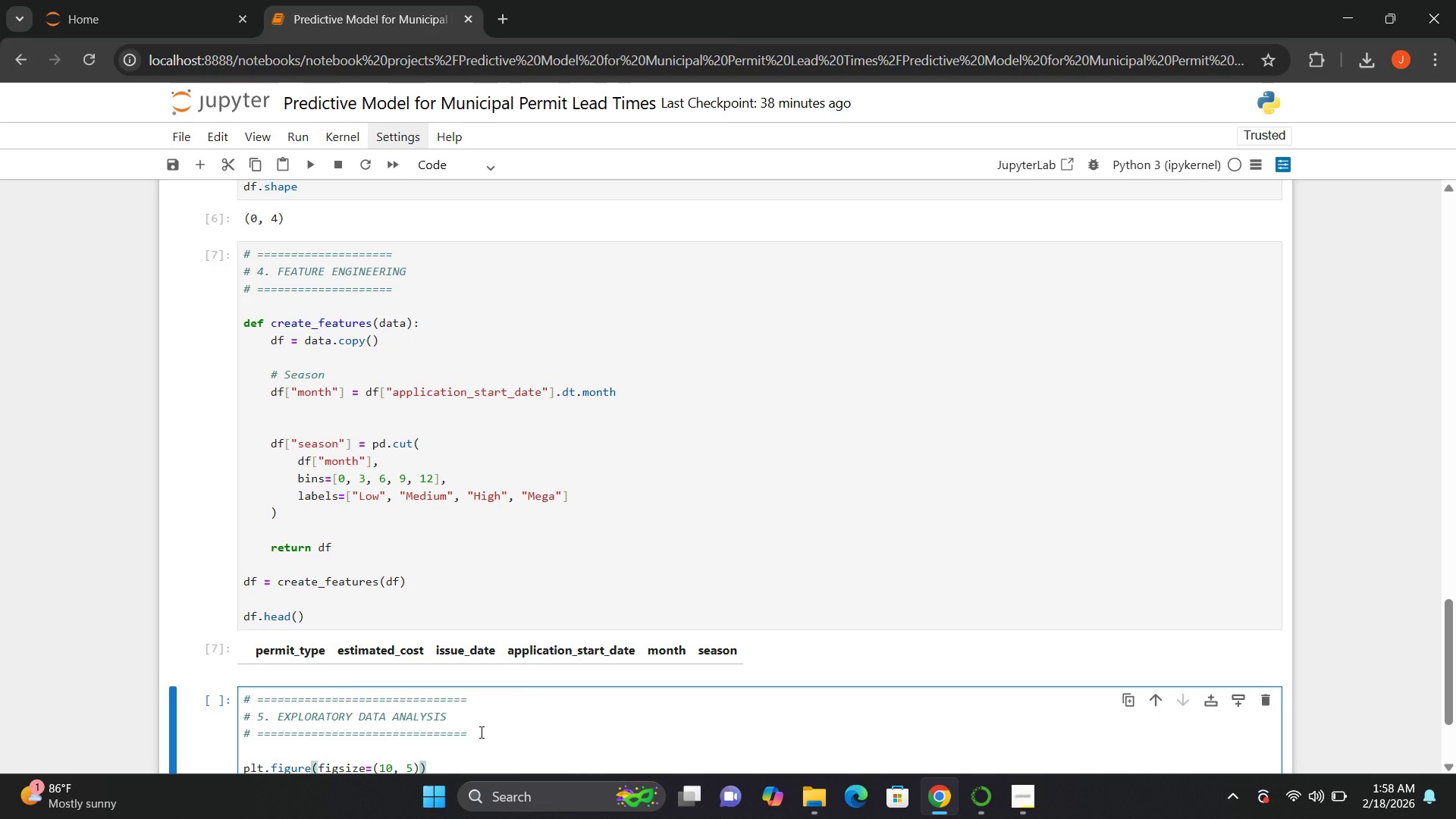 
key(Enter)
 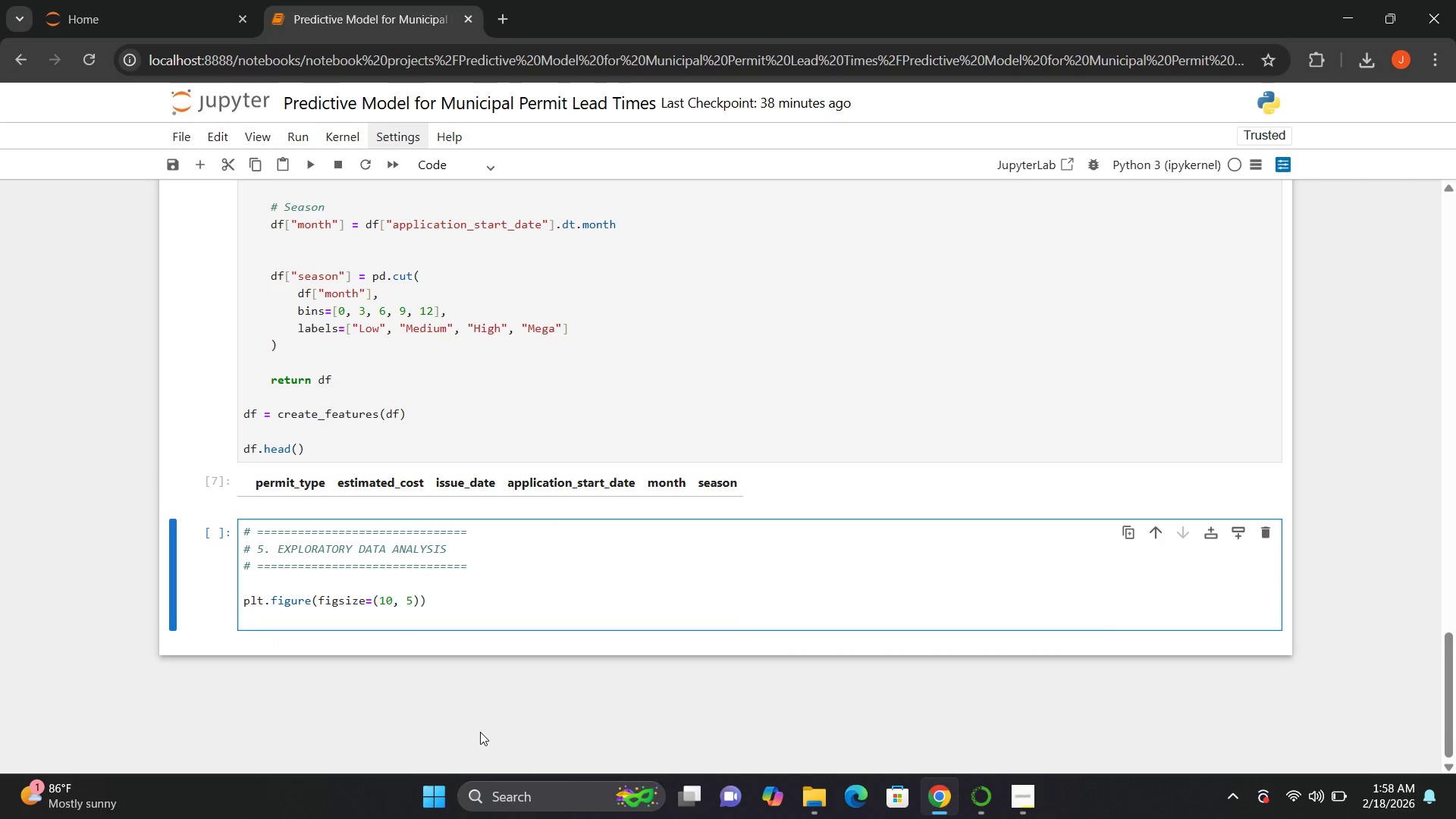 
type(sns.histplot())
 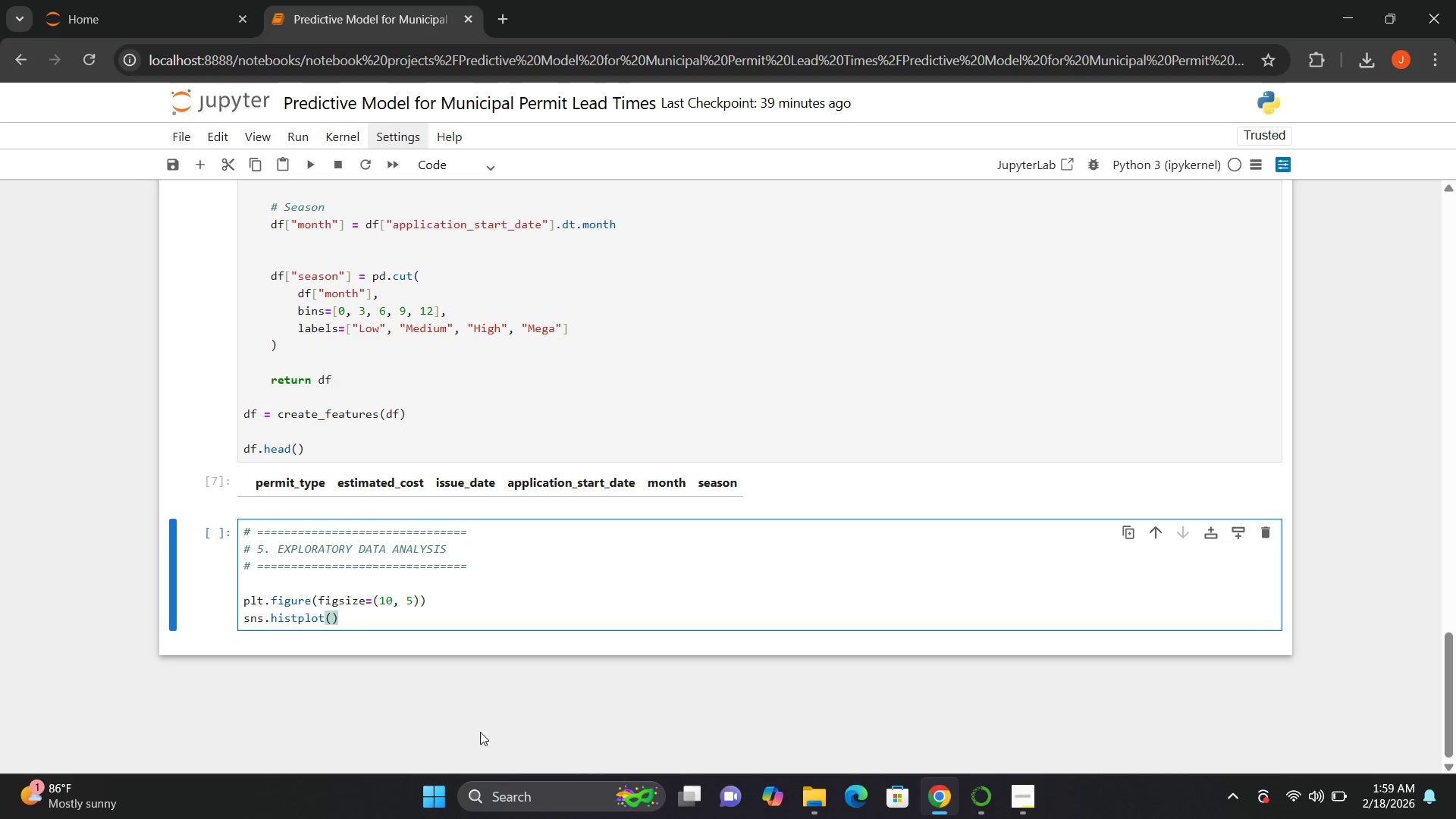 
key(ArrowLeft)
 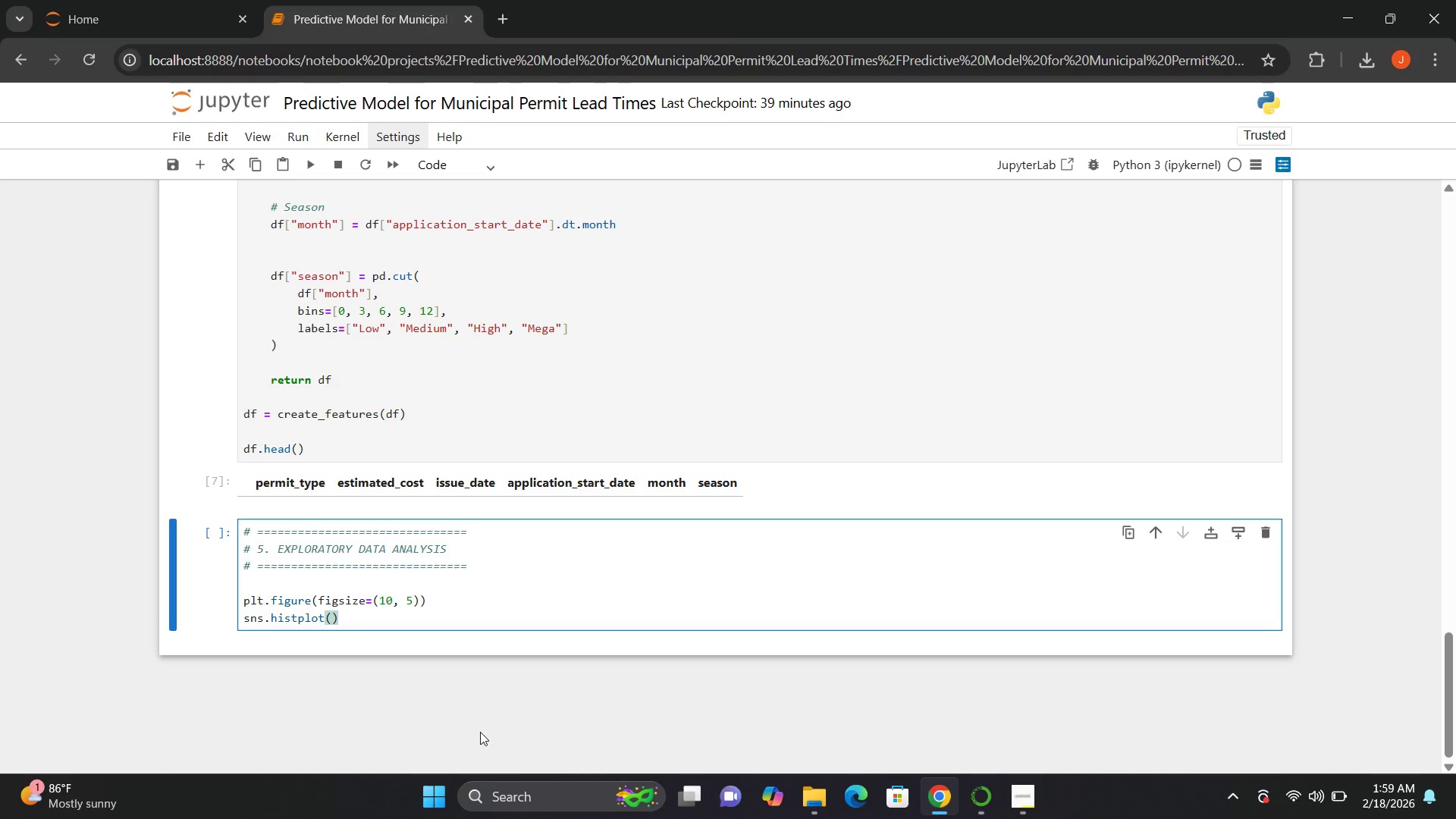 
type(df[])
 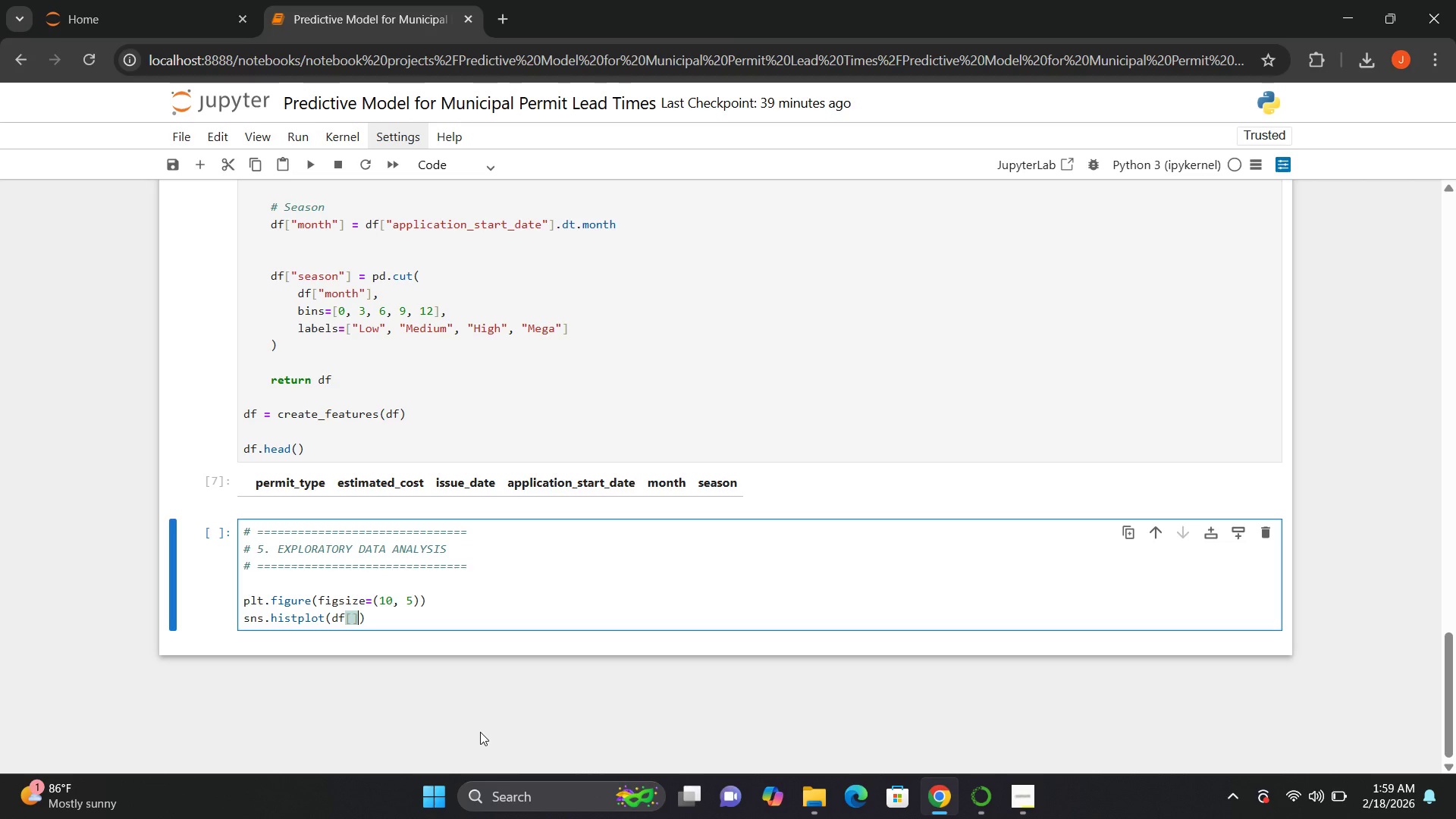 
key(ArrowLeft)
 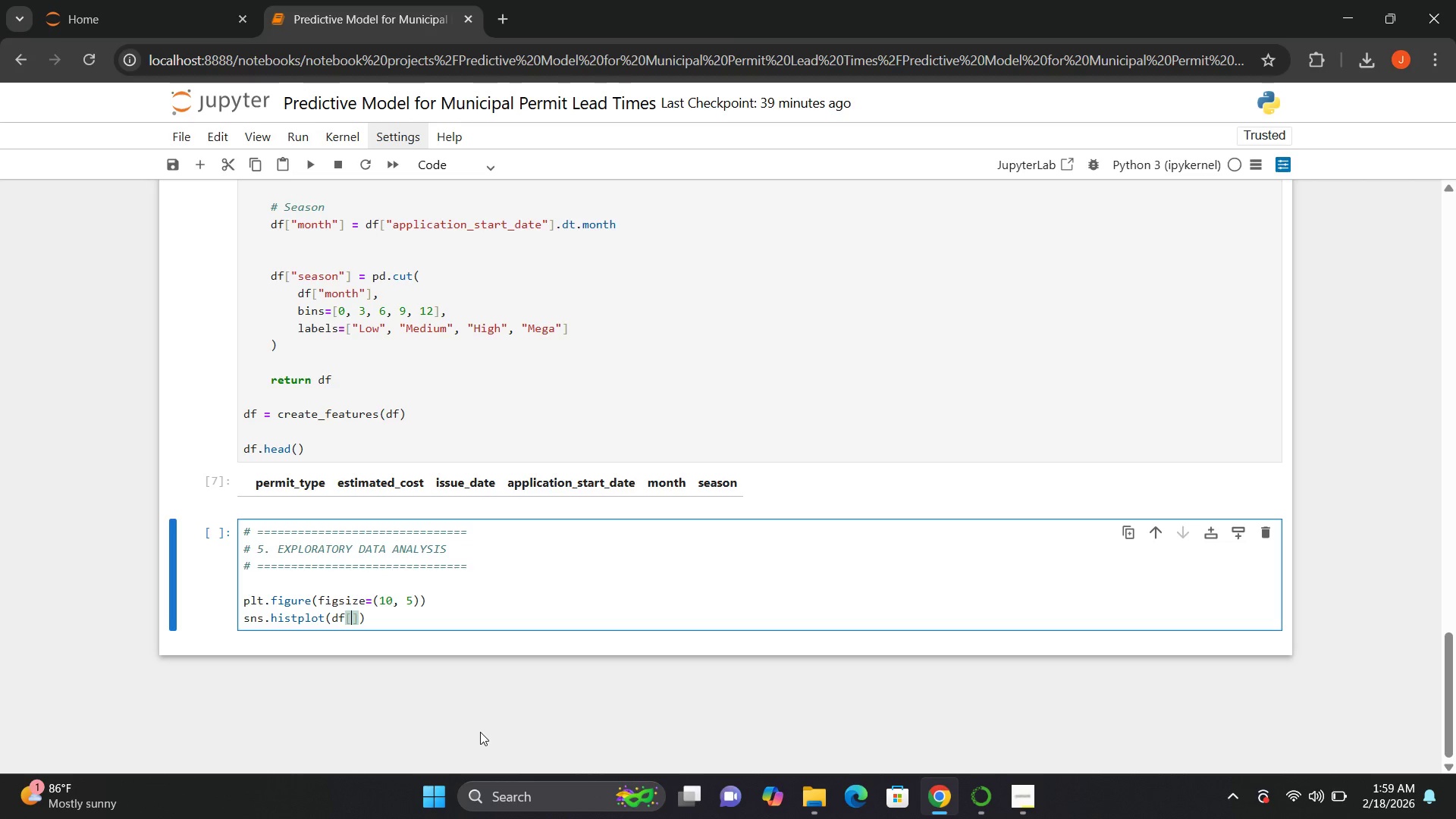 
key(Shift+Quote)
 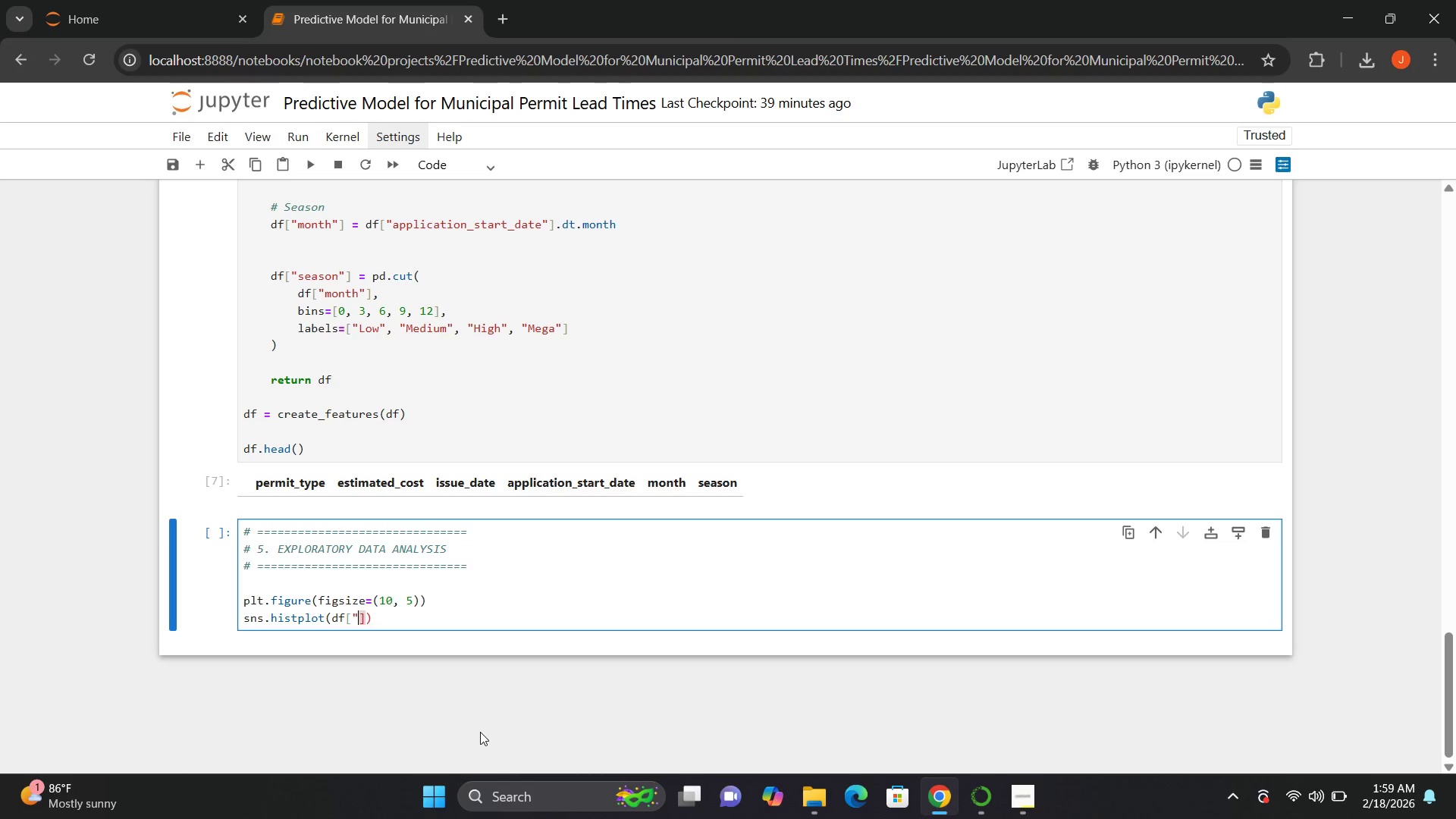 
key(Shift+Quote)
 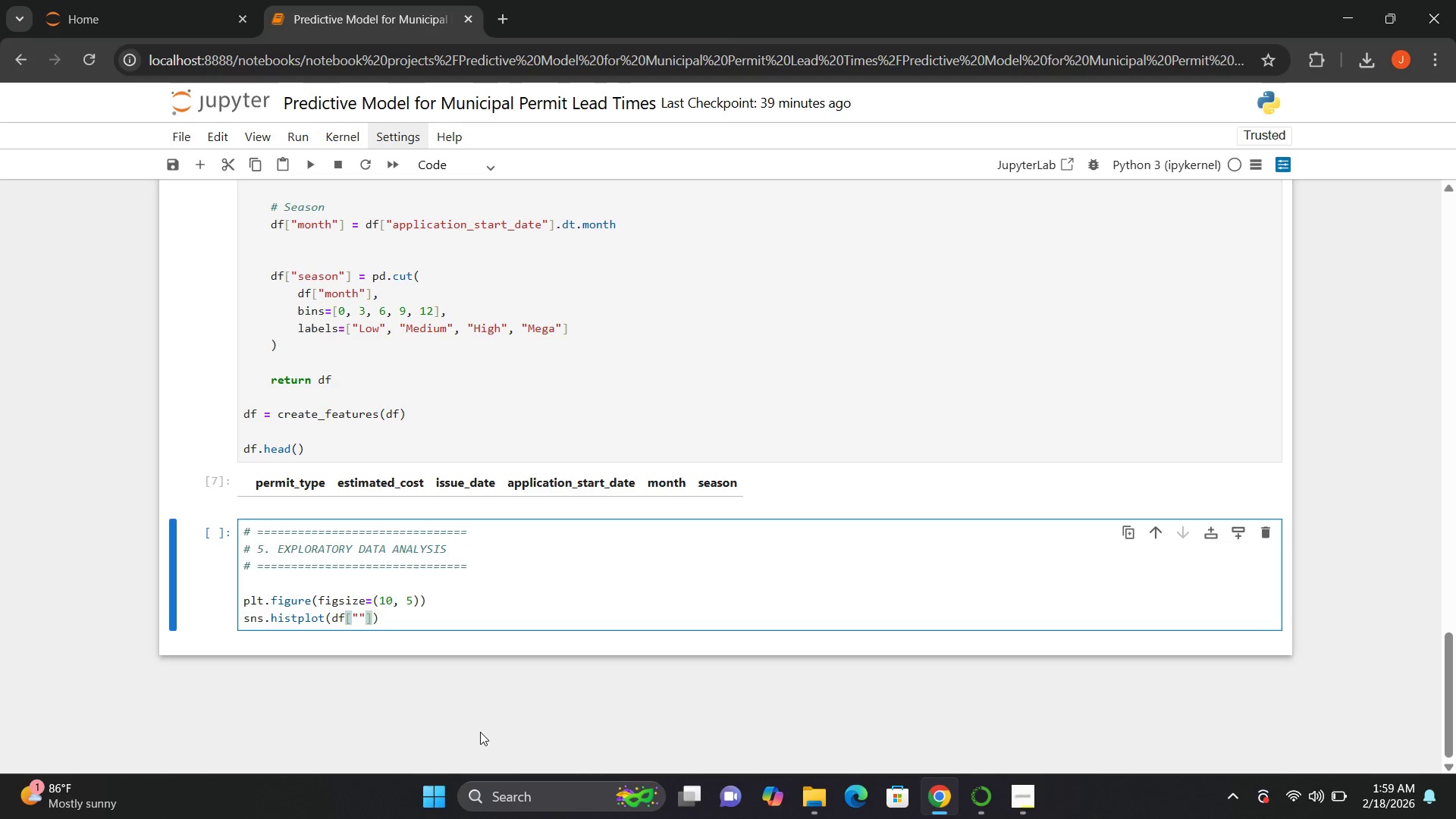 
key(ArrowLeft)
 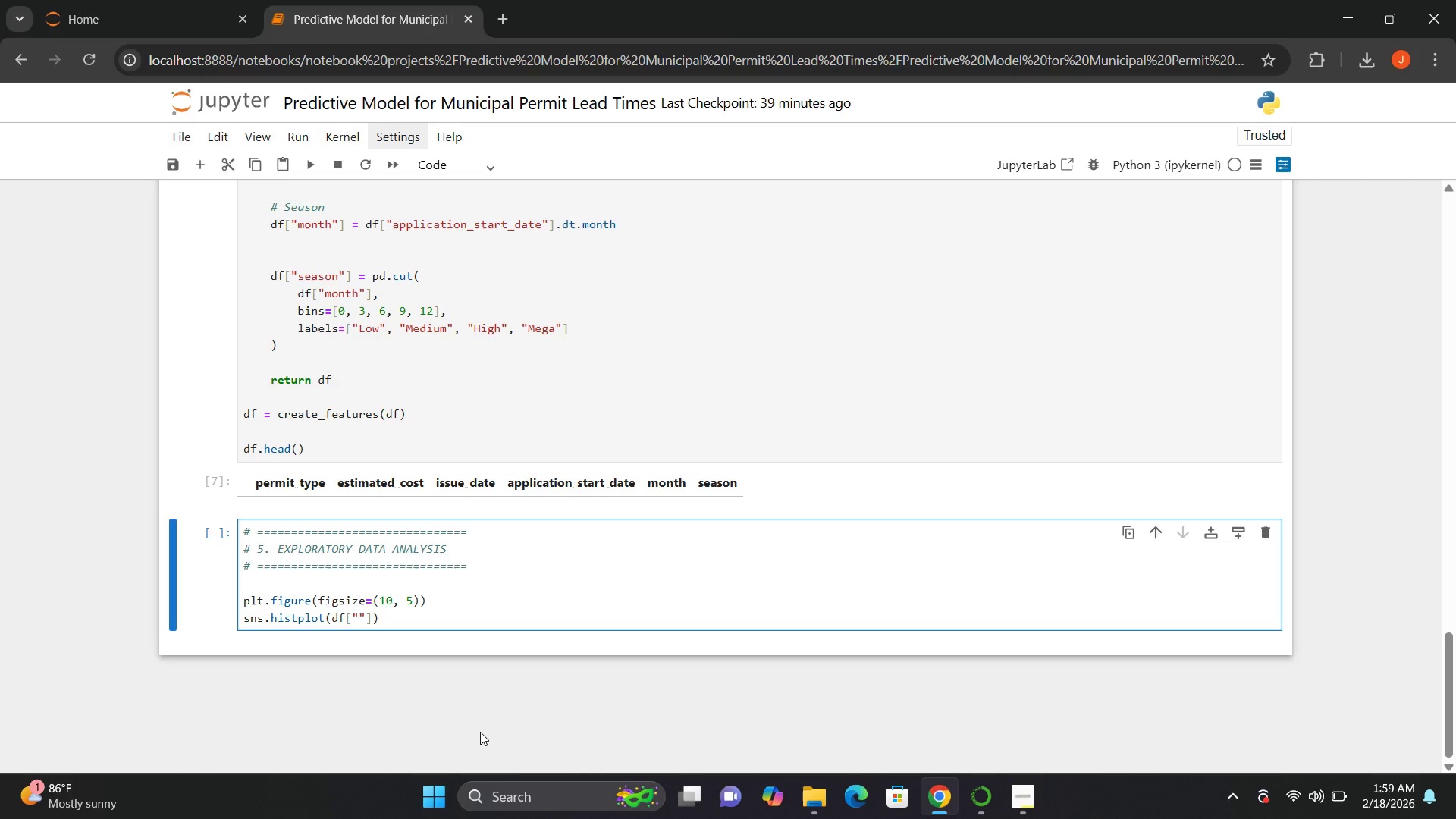 
type(days_to)
key(Backspace)
key(Backspace)
key(Backspace)
key(Backspace)
key(Backspace)
key(Backspace)
key(Backspace)
type(isse)
key(Backspace)
type(ue_date)
 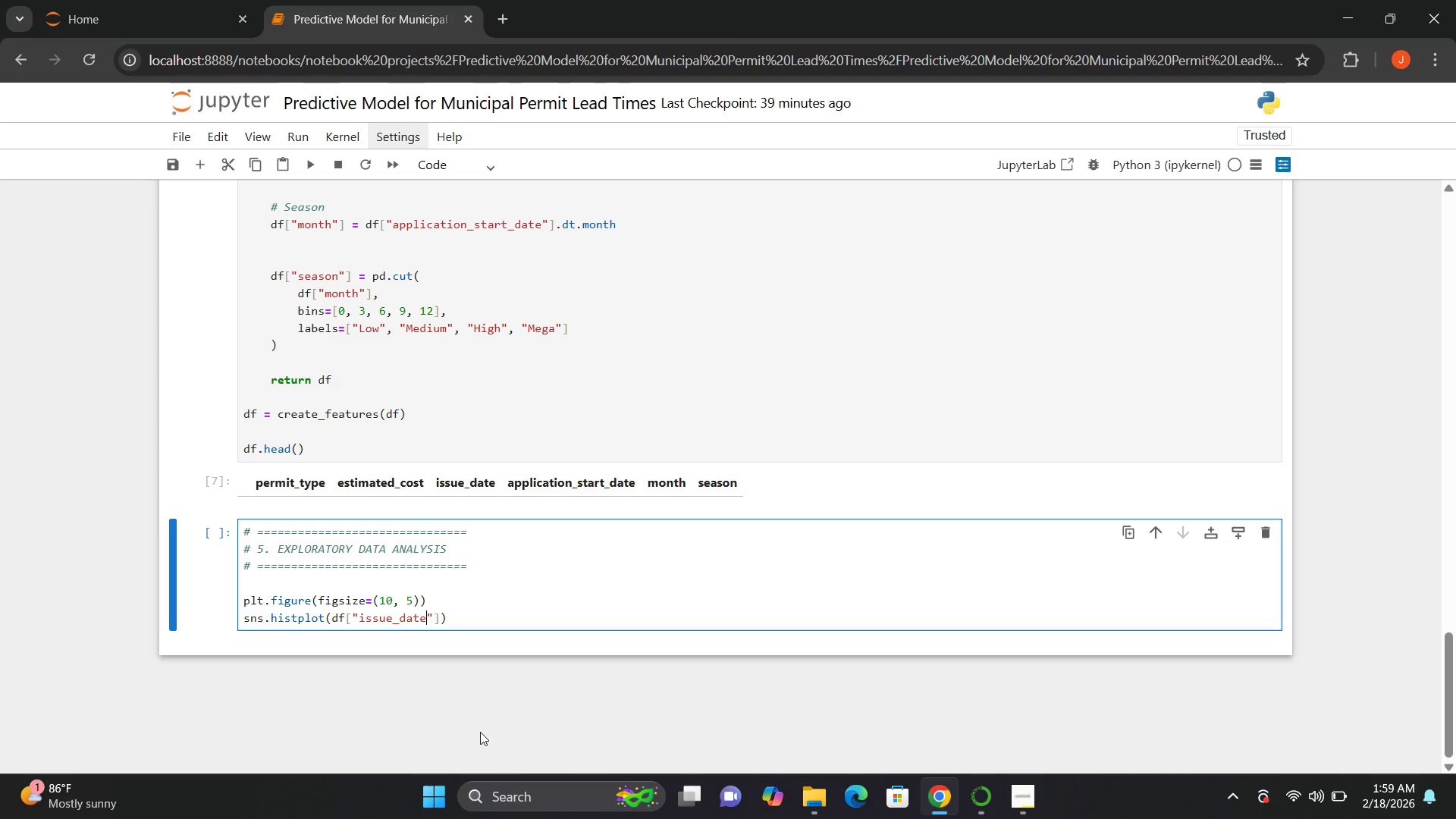 
key(ArrowRight)
 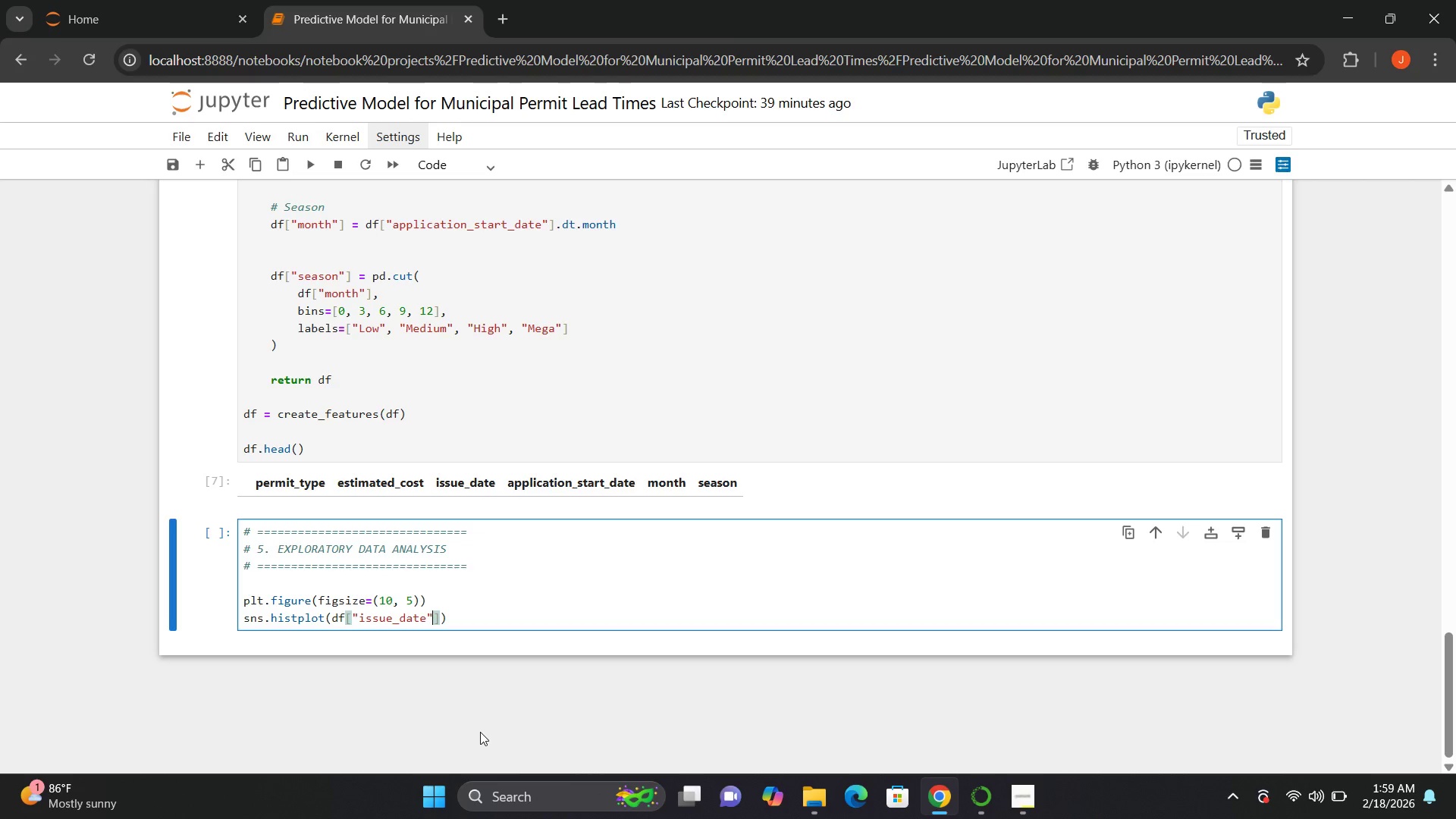 
key(ArrowRight)
 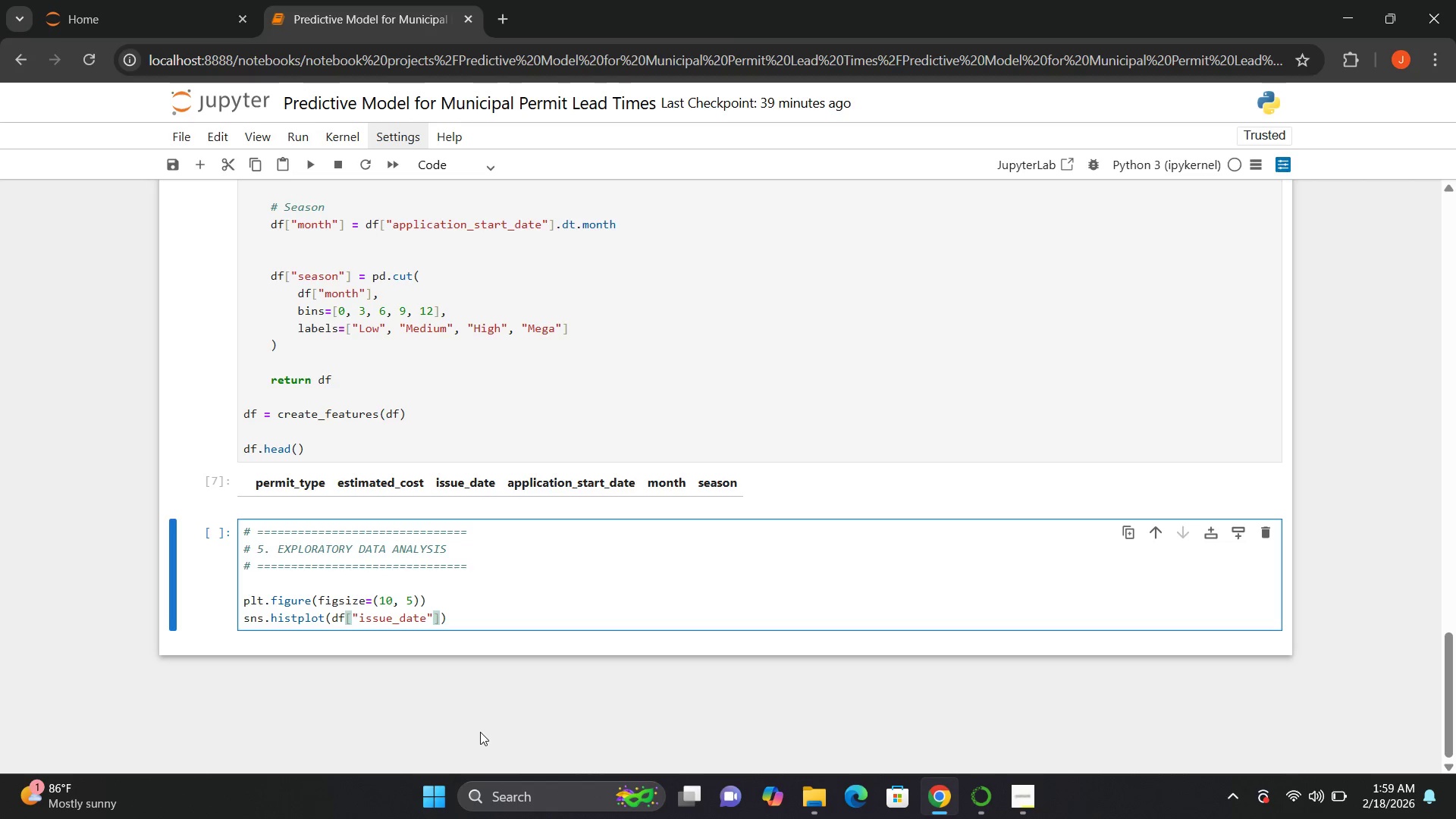 
type(, bins=50)
 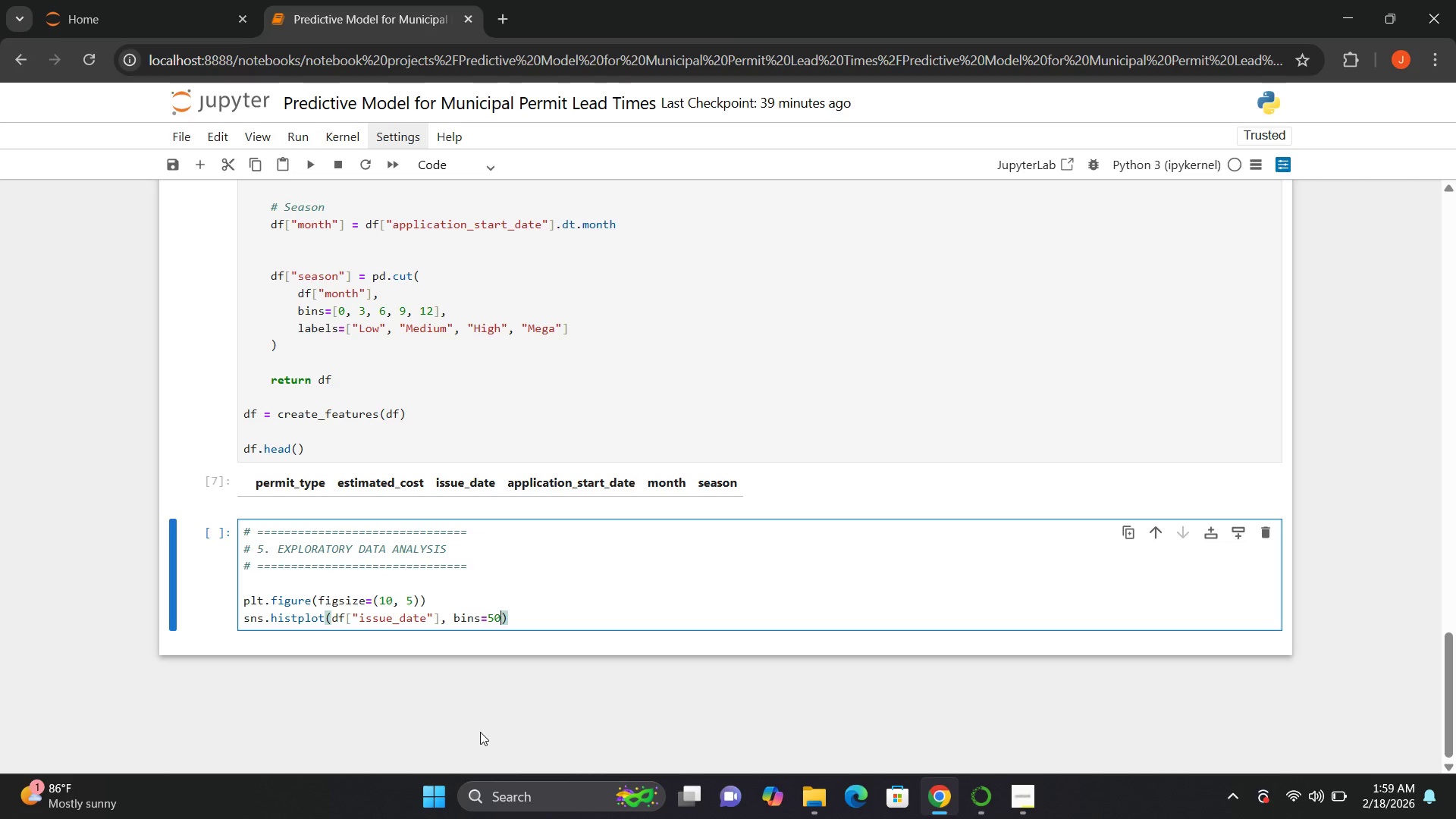 
key(ArrowRight)
 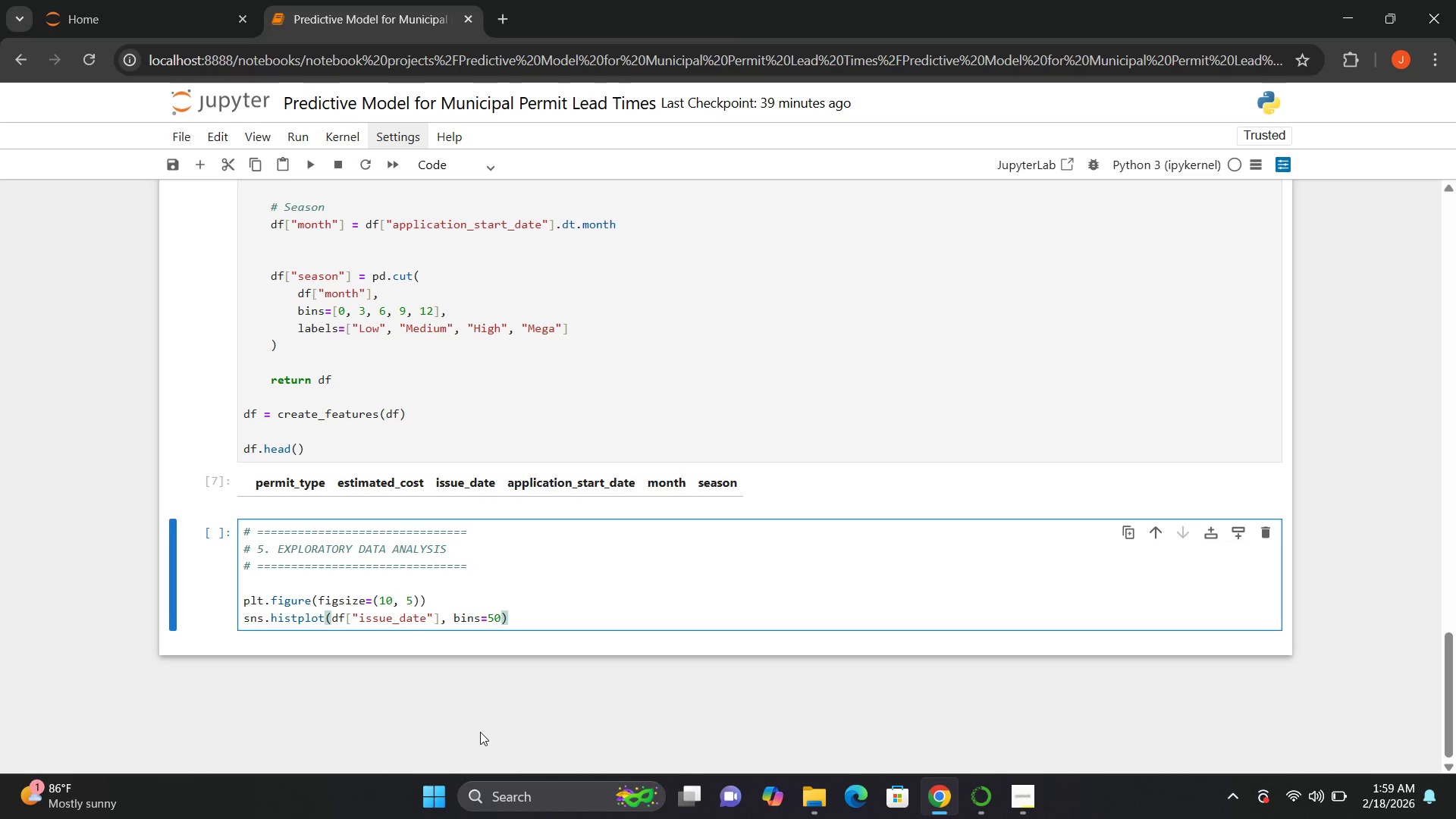 
key(Enter)
 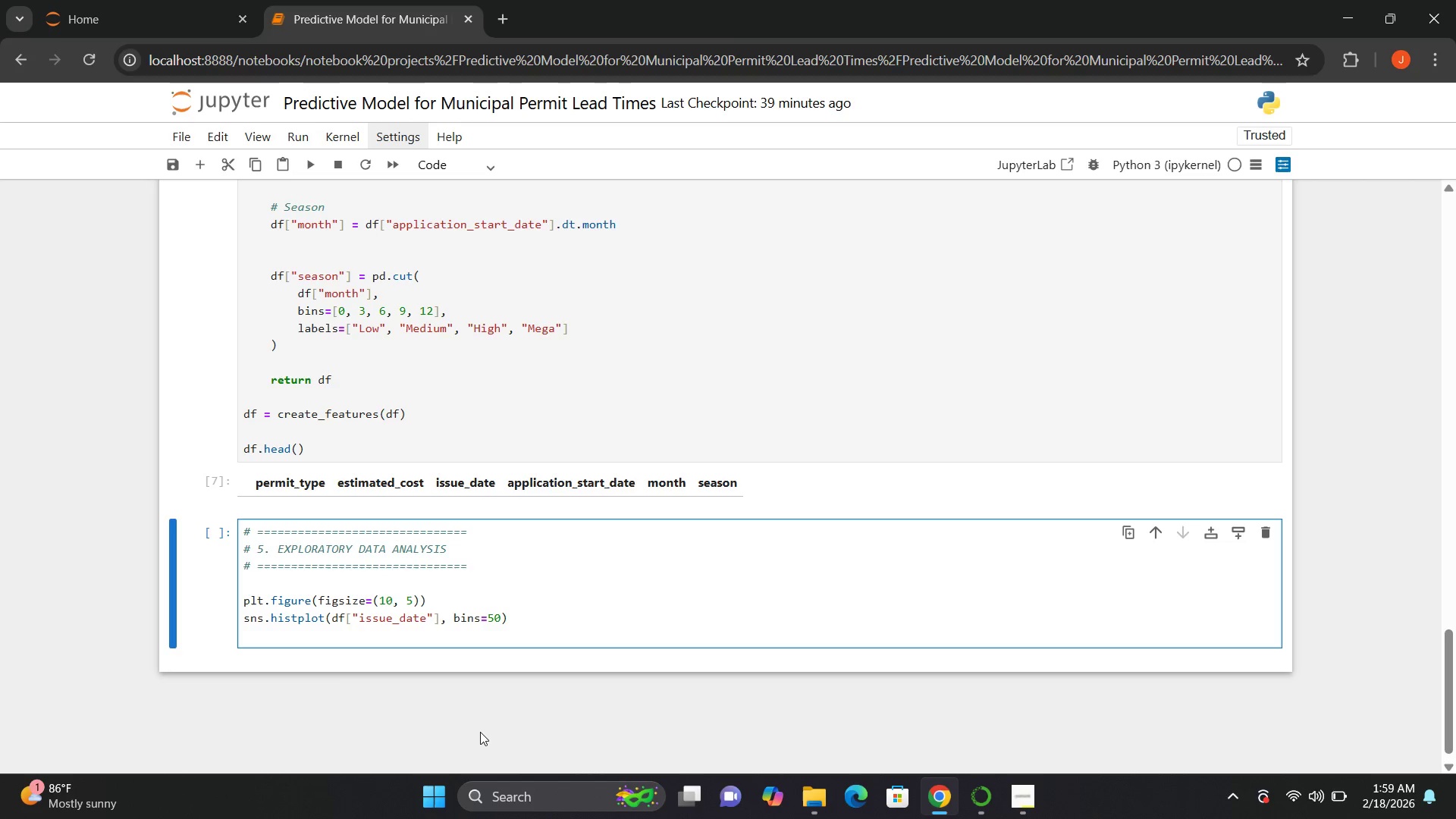 
type(plt.title())
 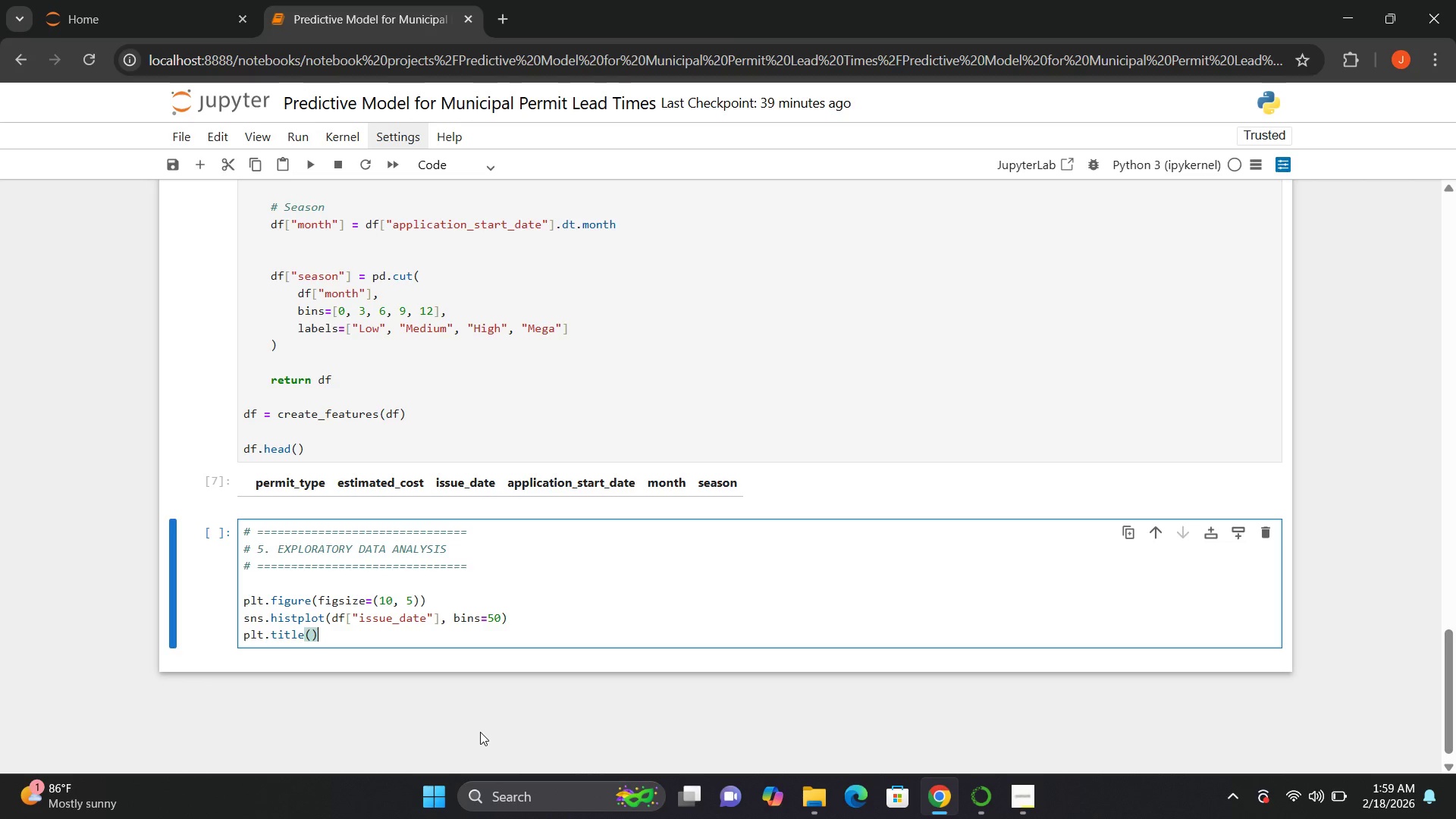 
key(ArrowLeft)
 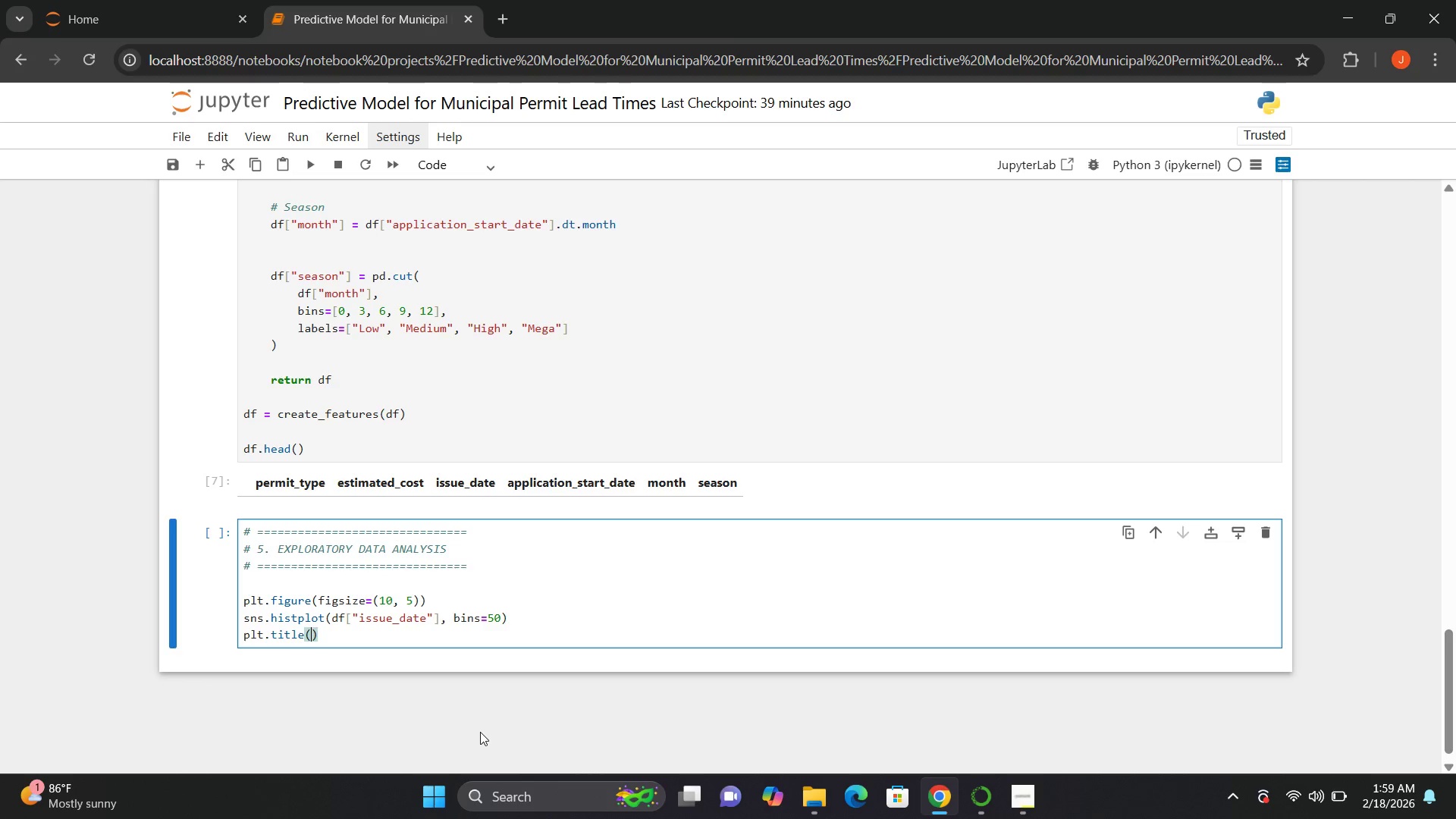 
key(Shift+Quote)
 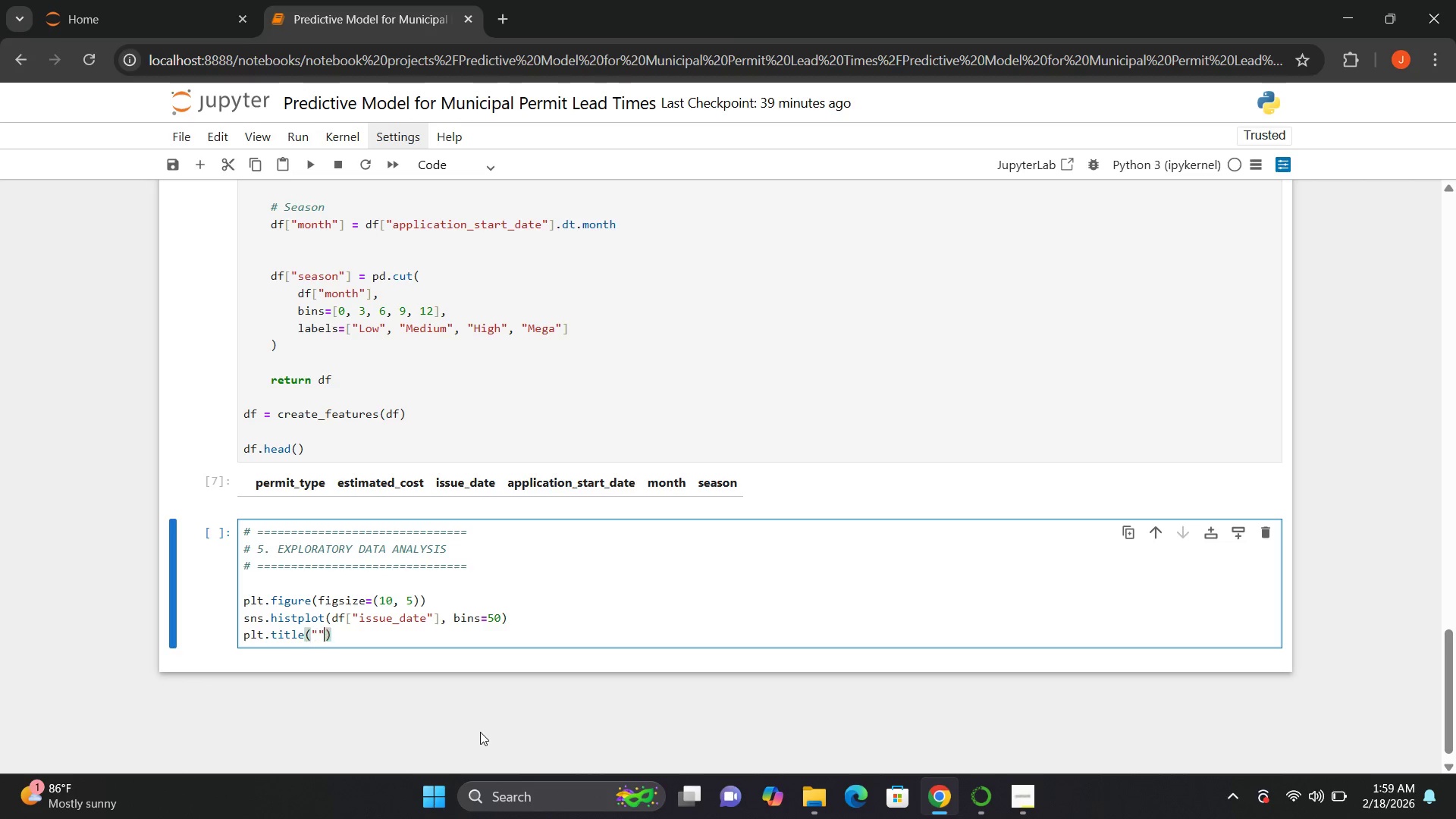 
key(Shift+Quote)
 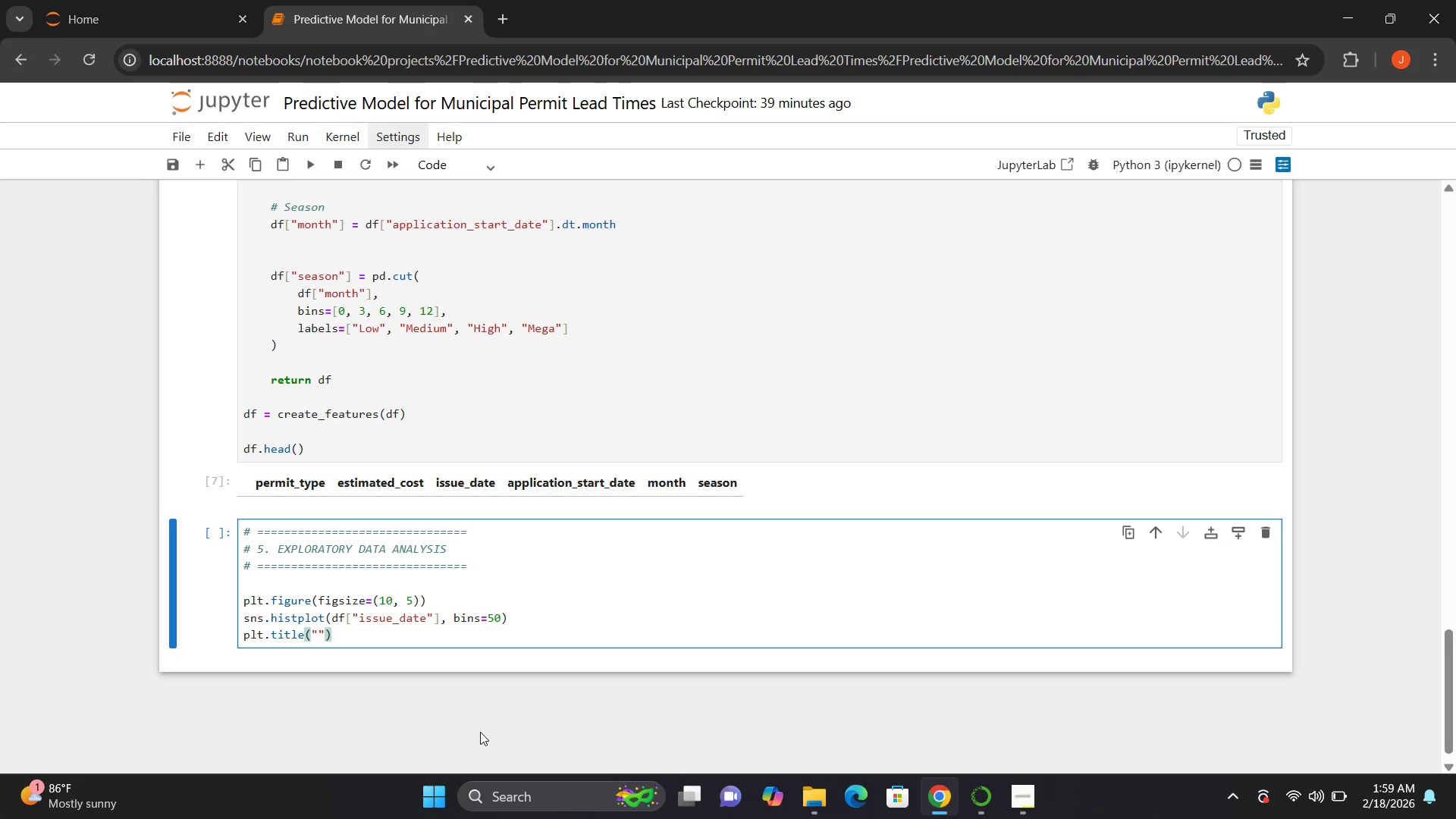 
key(ArrowLeft)
 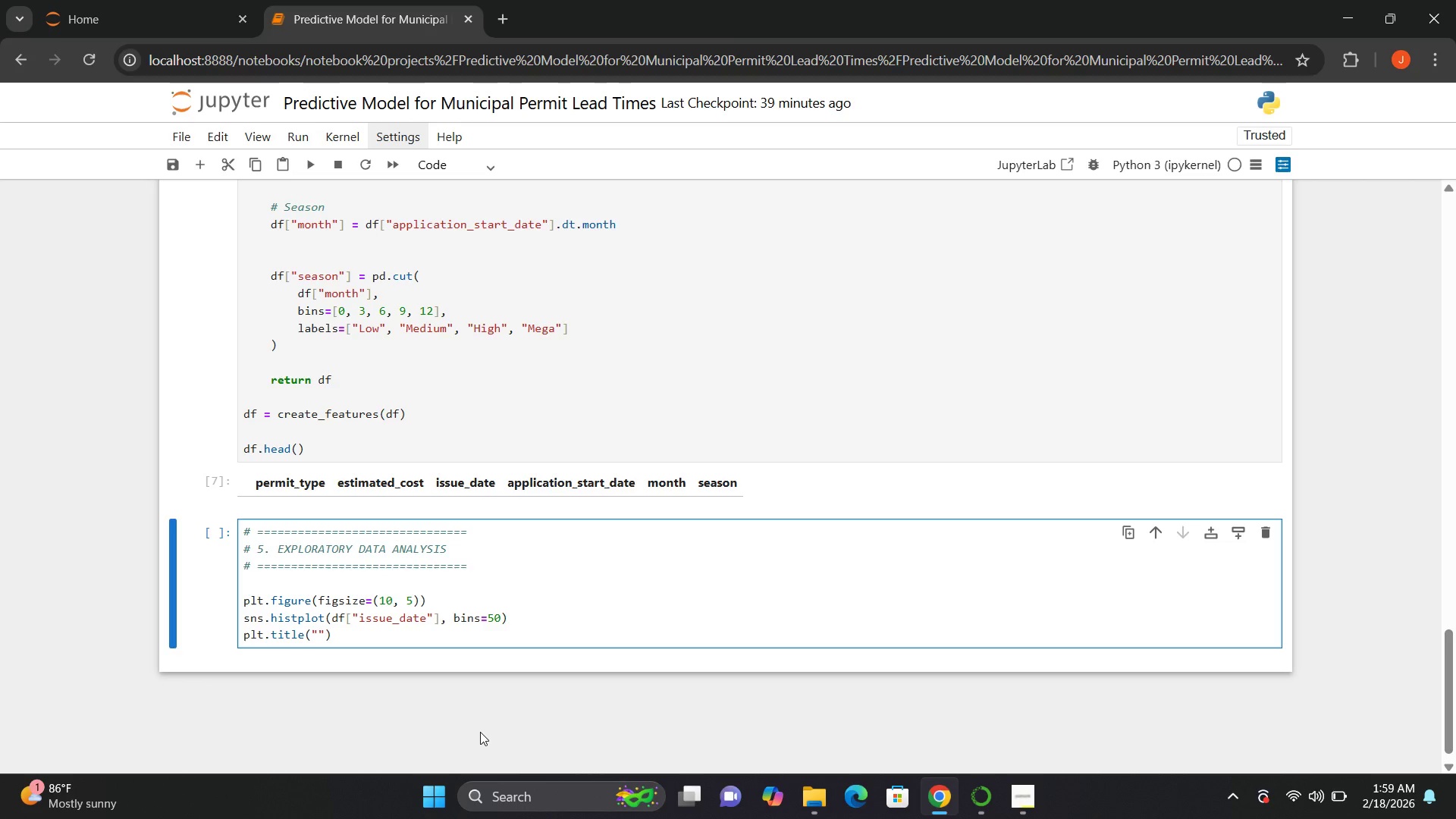 
type(Distribution o )
key(Backspace)
type(f Permit Approval Lead Times)
 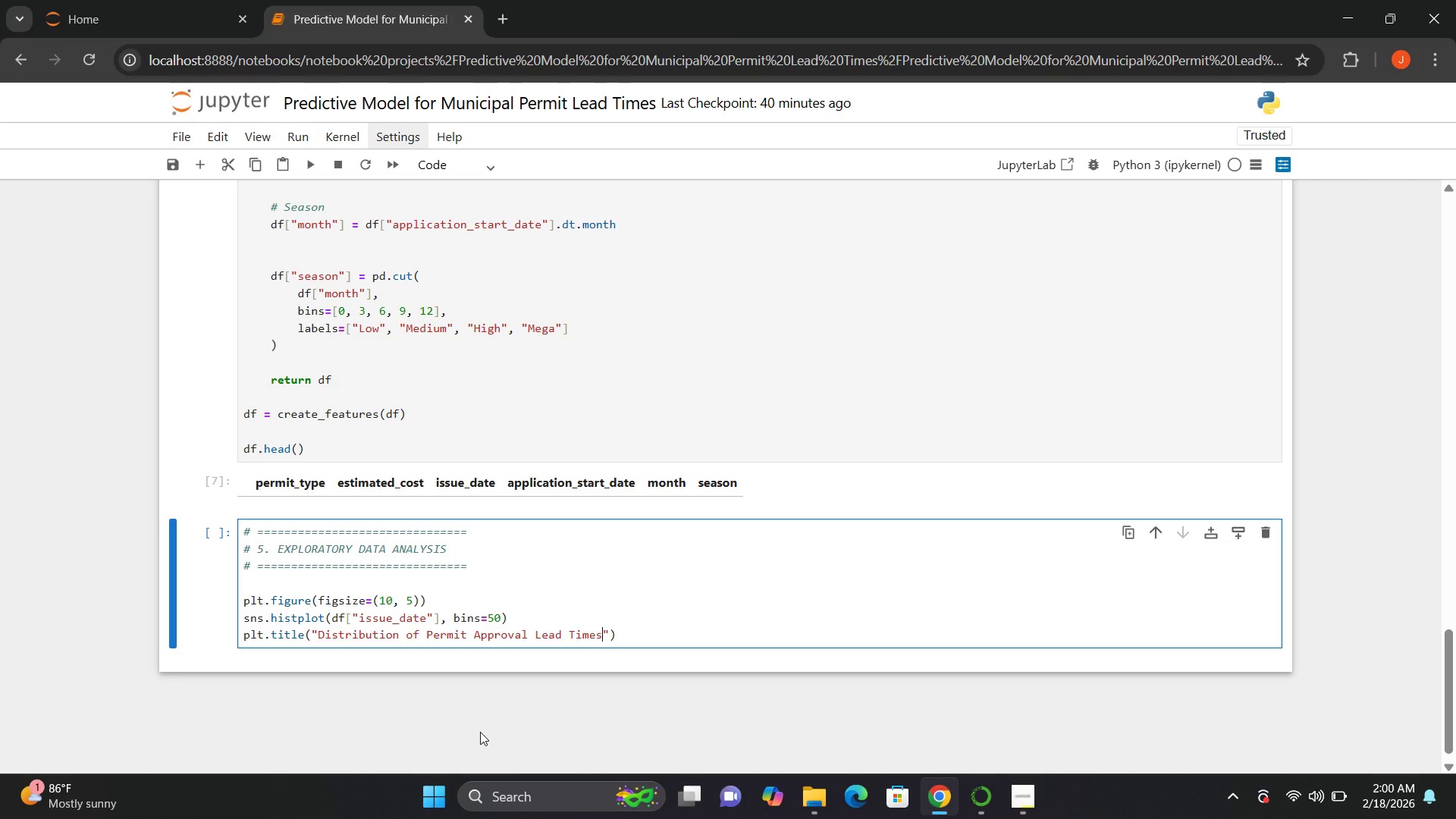 
key(ArrowRight)
 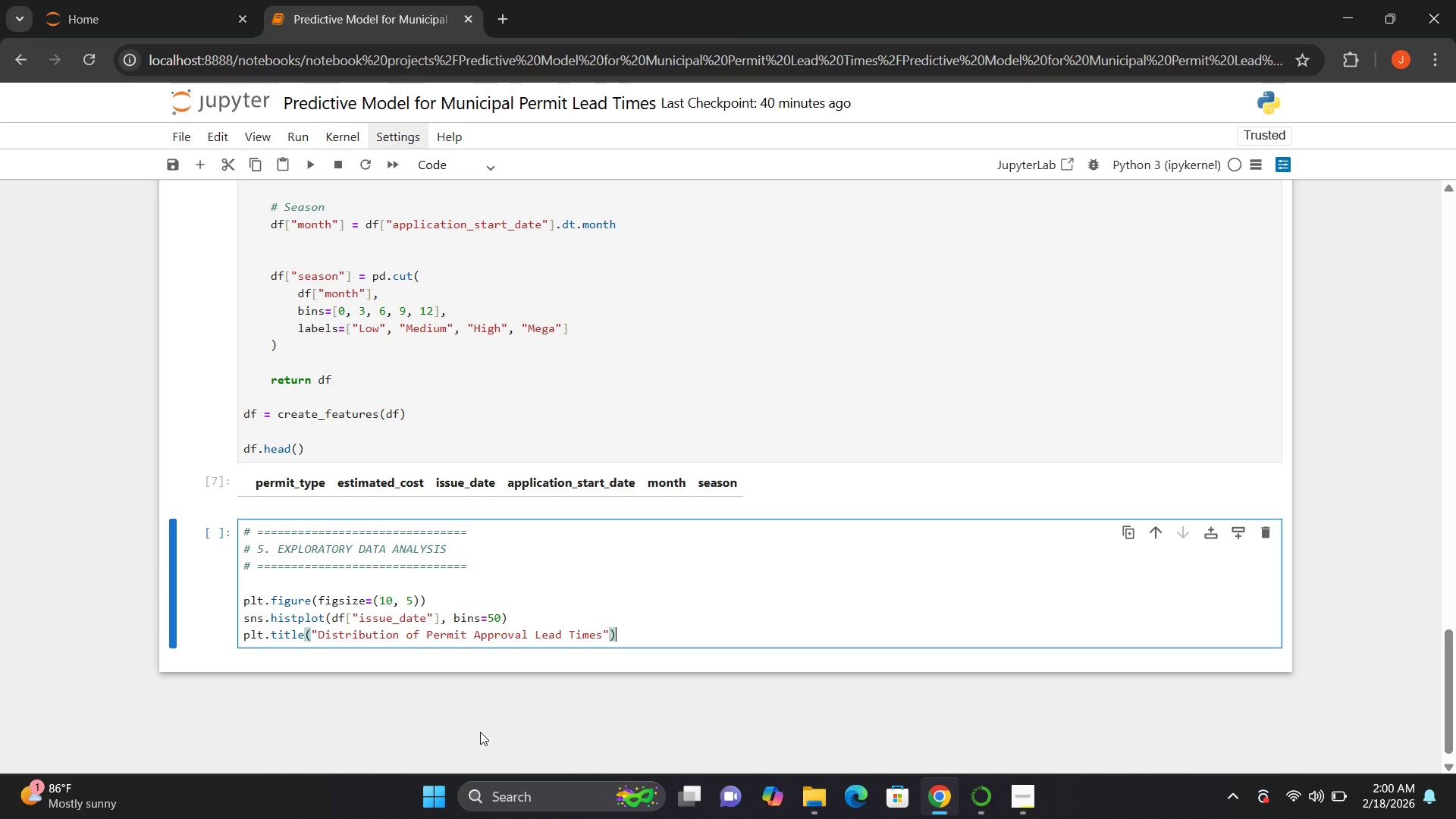 
key(ArrowRight)
 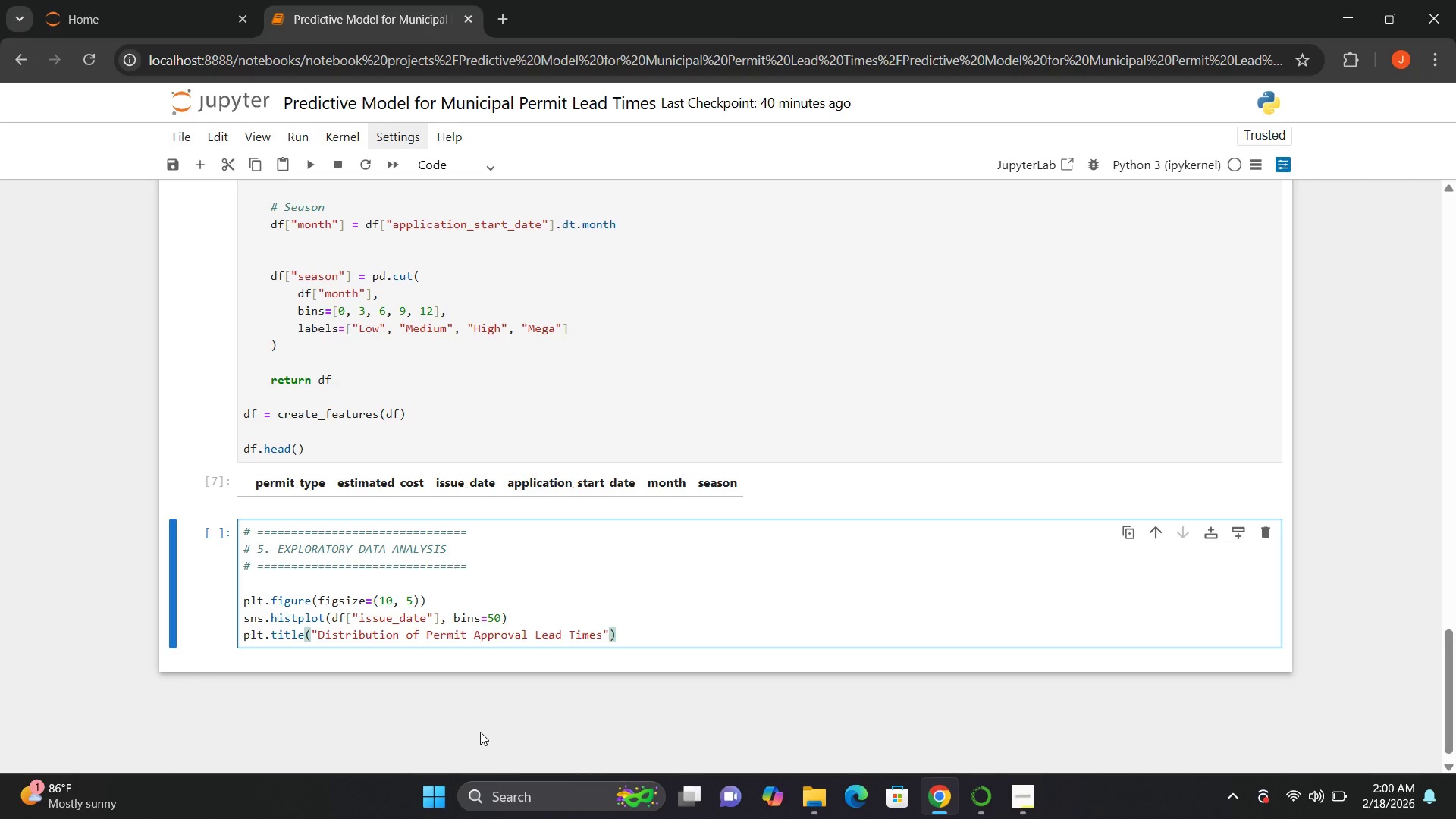 
key(Enter)
 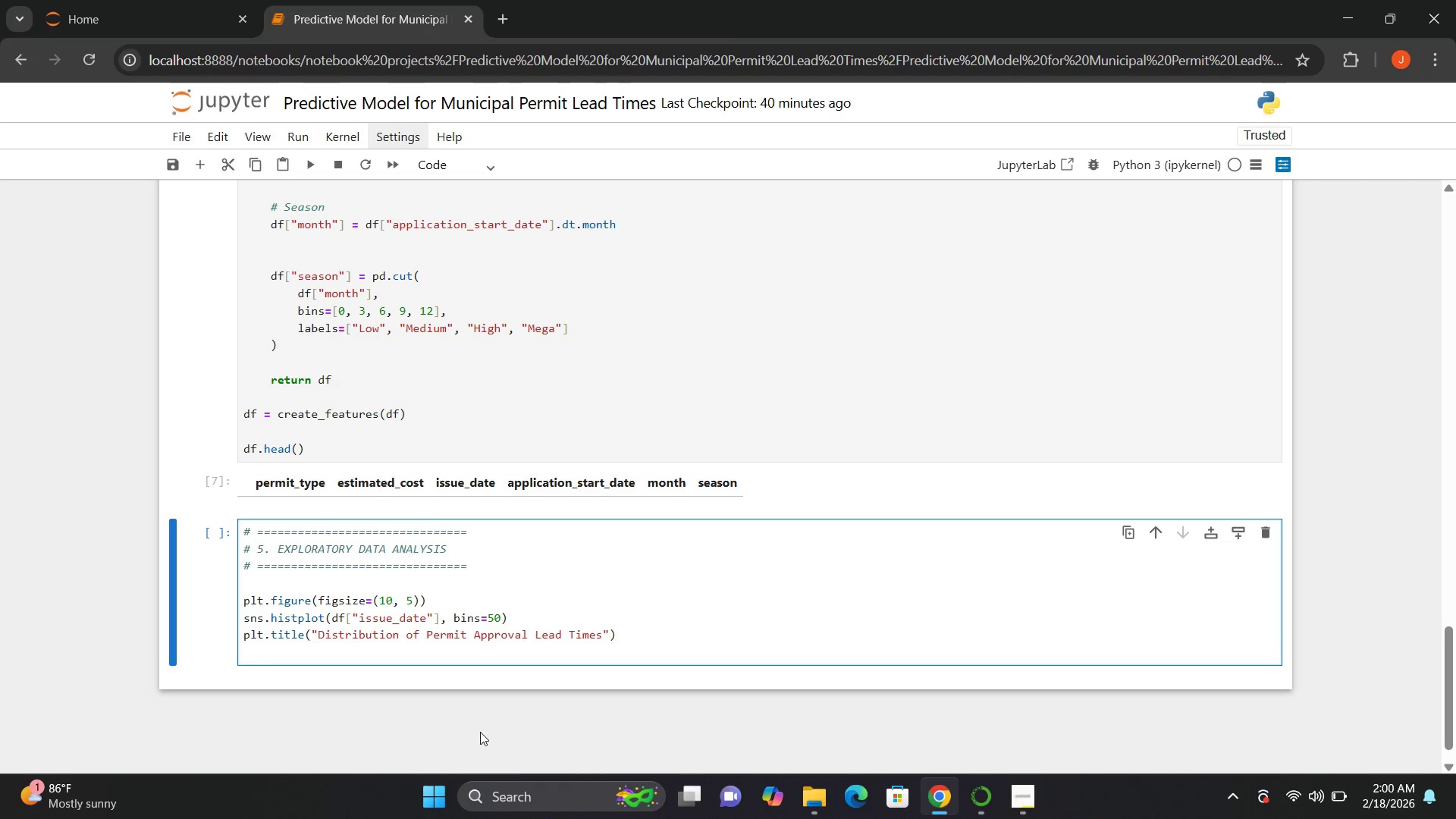 
type(plt.xlabel())
 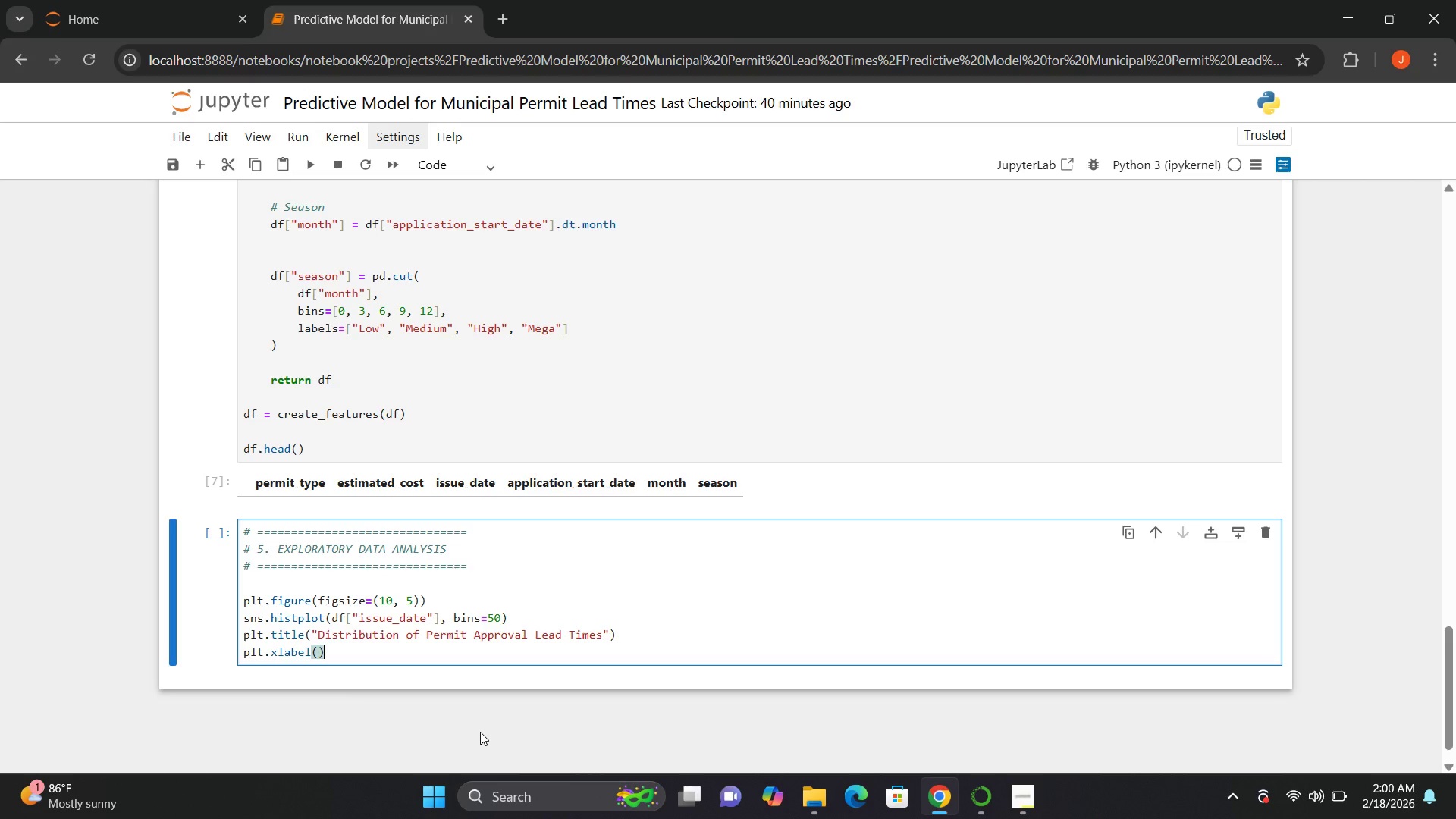 
key(ArrowLeft)
 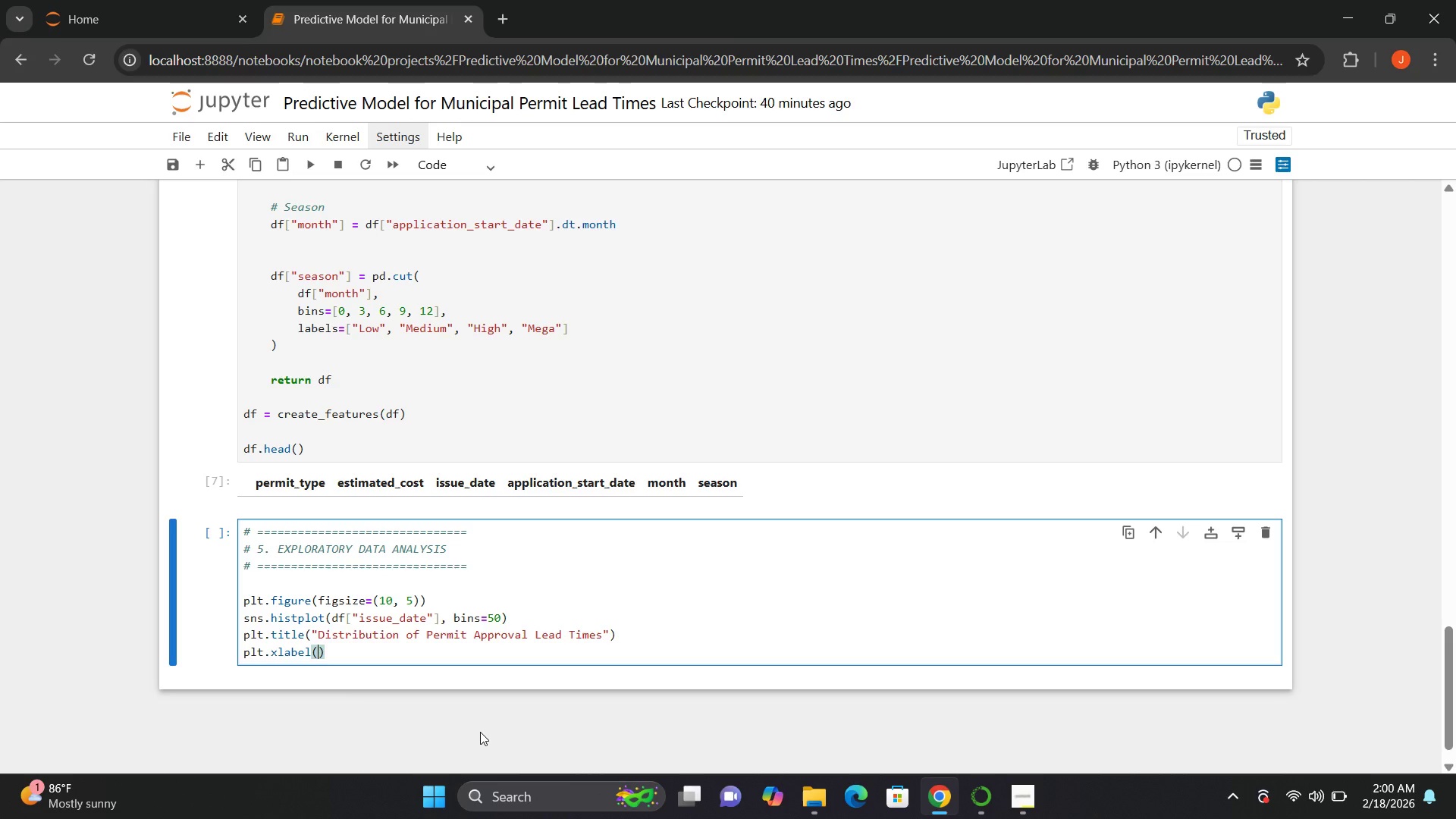 
key(Shift+Quote)
 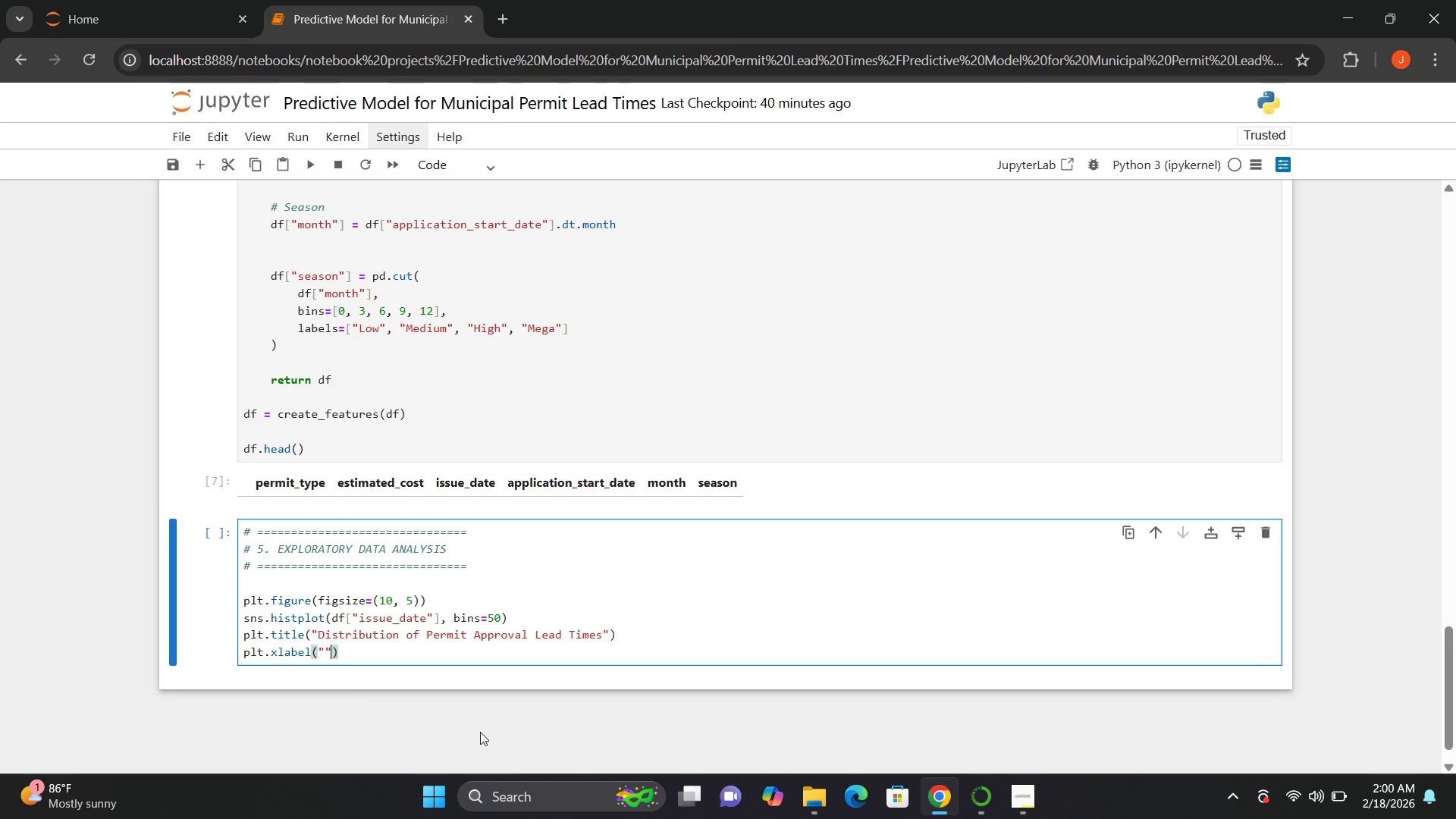 
key(Shift+Quote)
 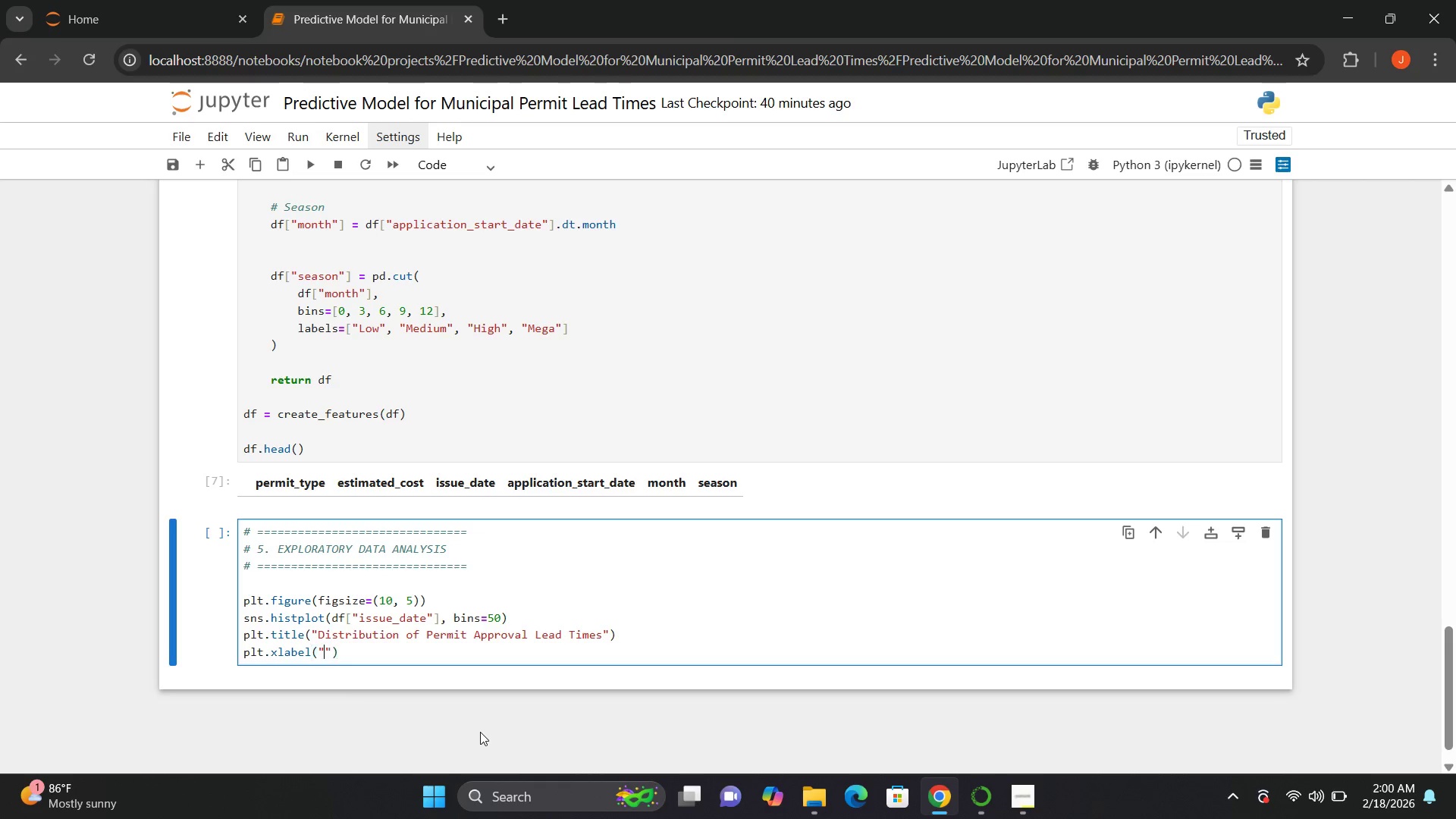 
key(ArrowLeft)
 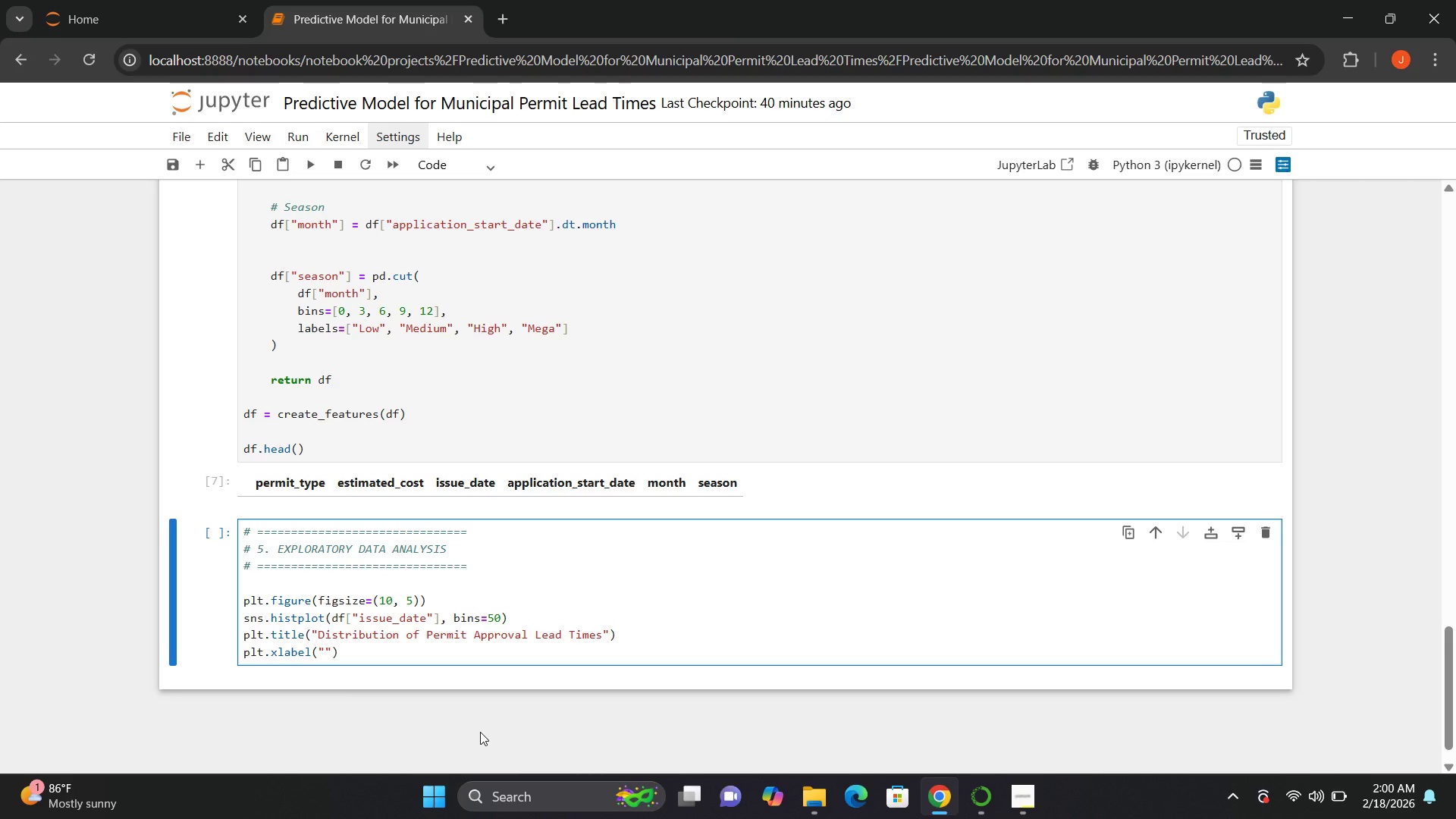 
hold_key(key=ShiftLeft, duration=1.09)